 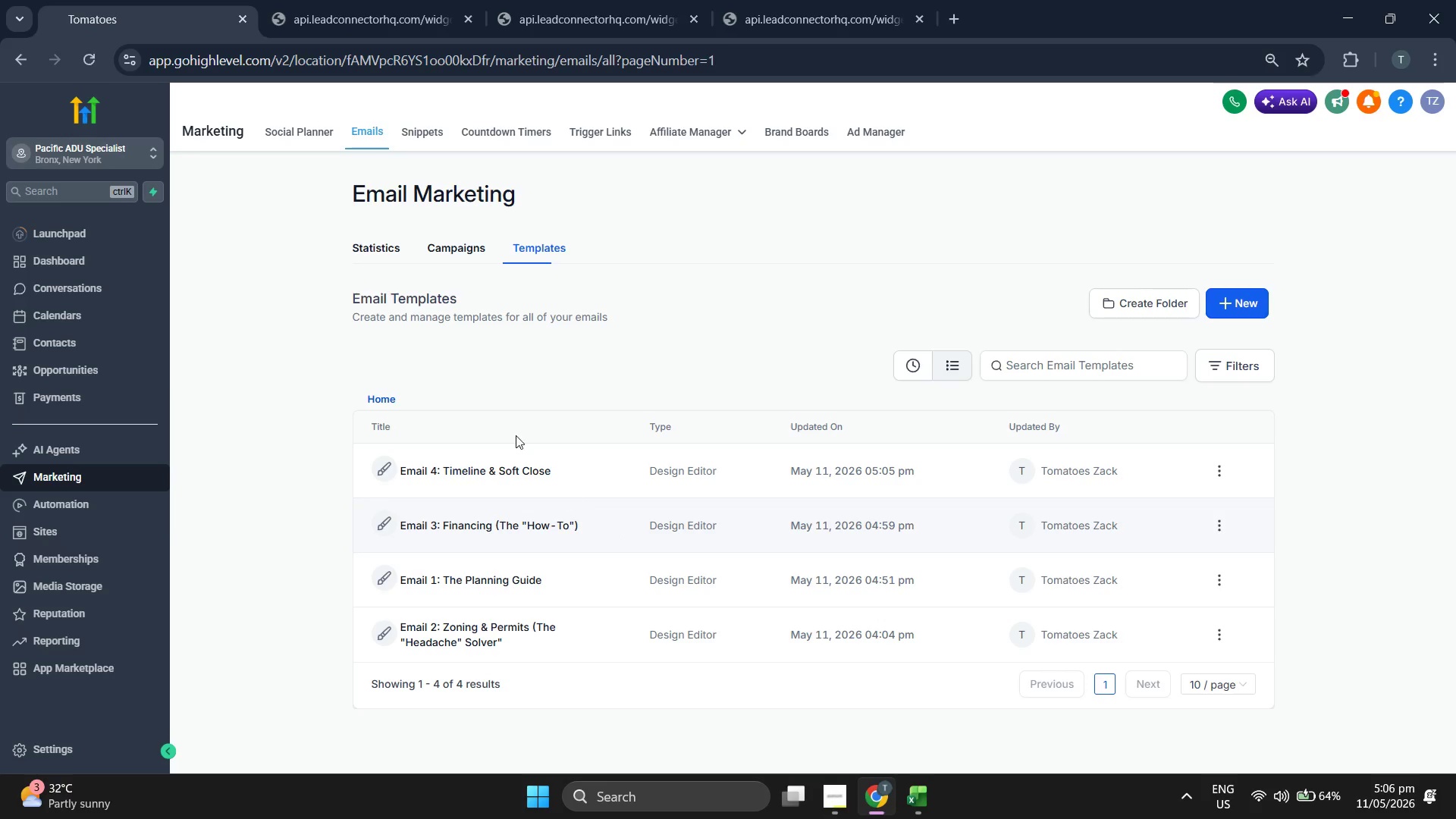 
left_click([358, 127])
 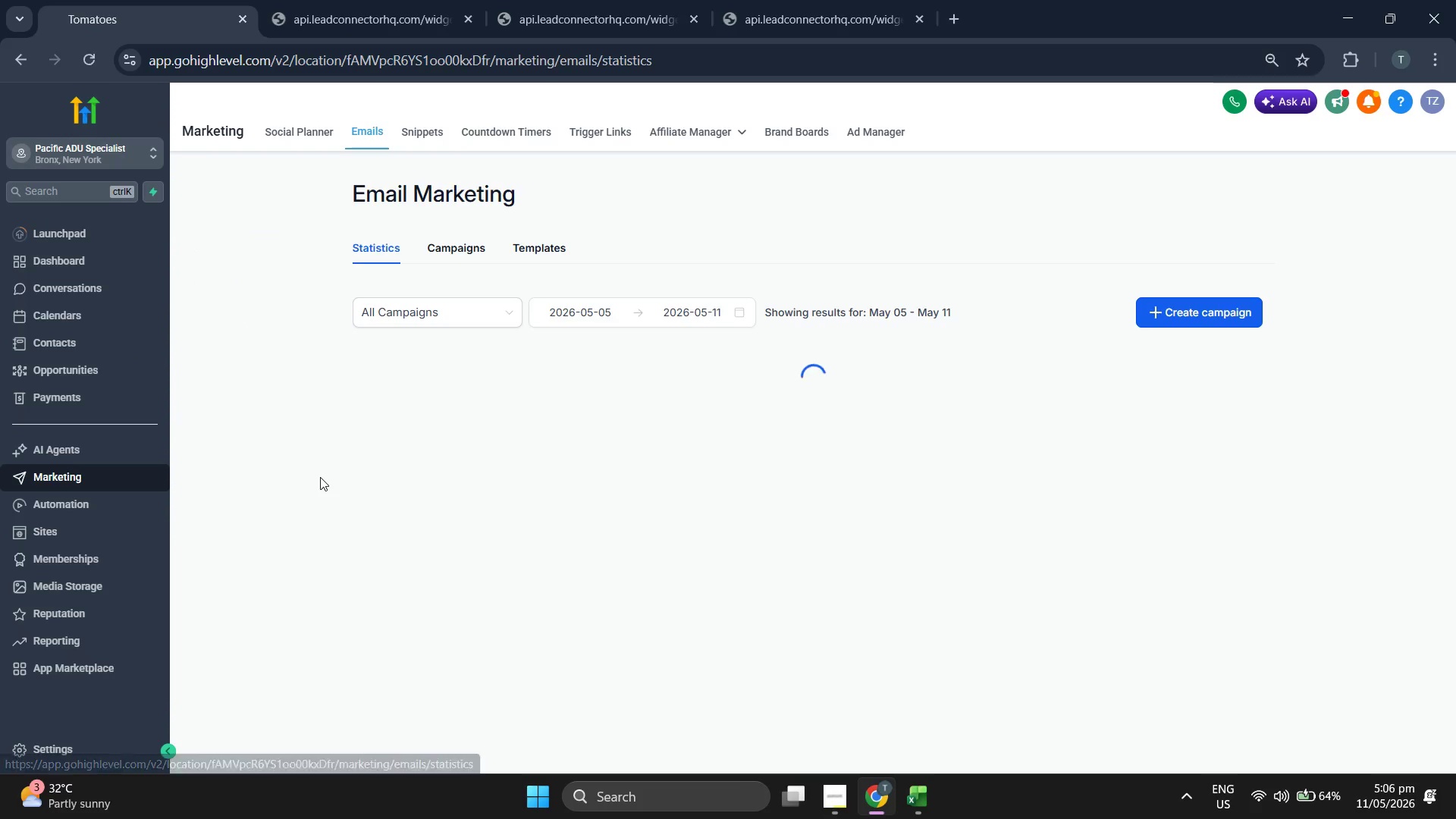 
scroll: coordinate [1087, 377], scroll_direction: none, amount: 0.0
 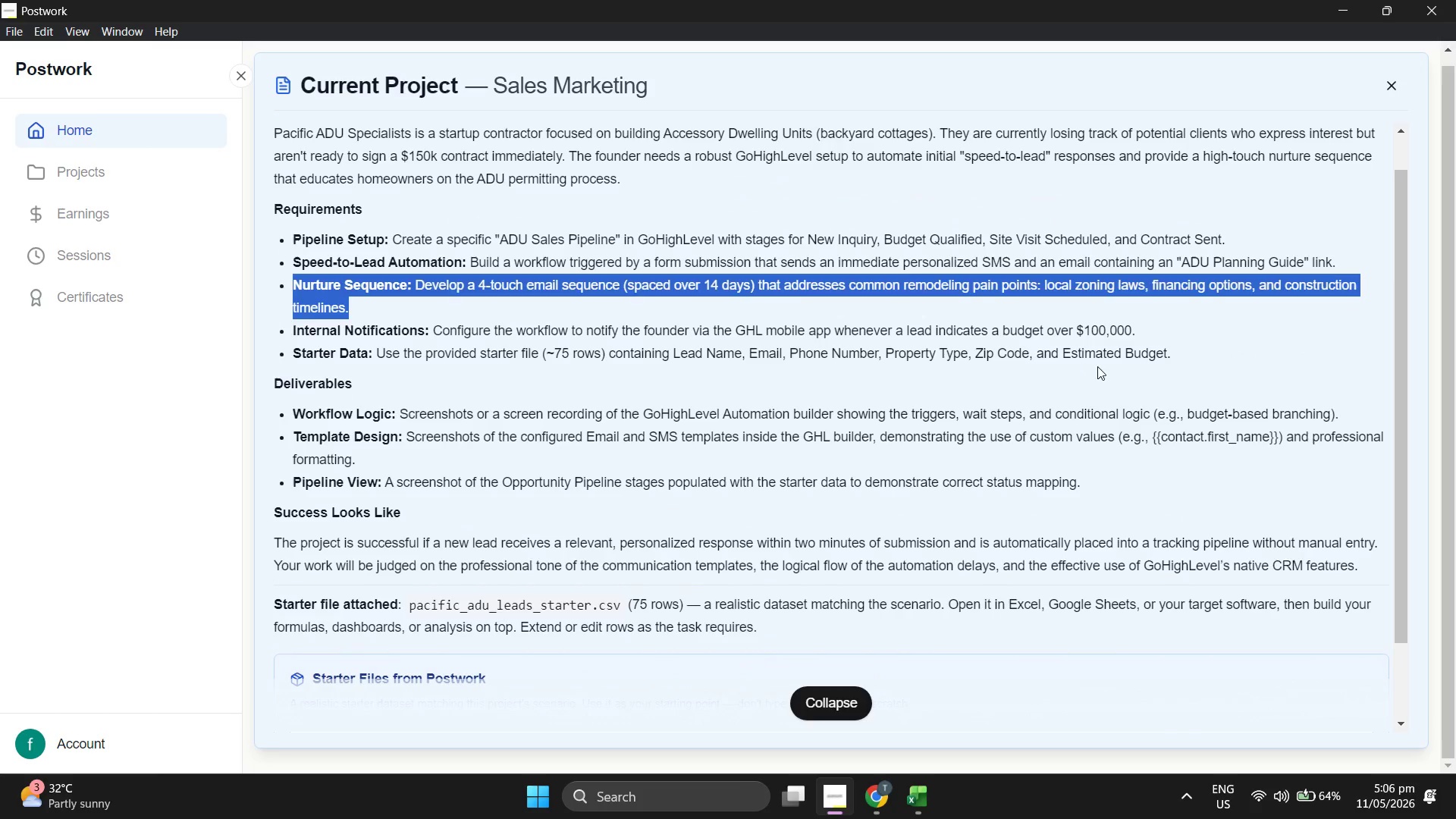 
left_click([519, 250])
 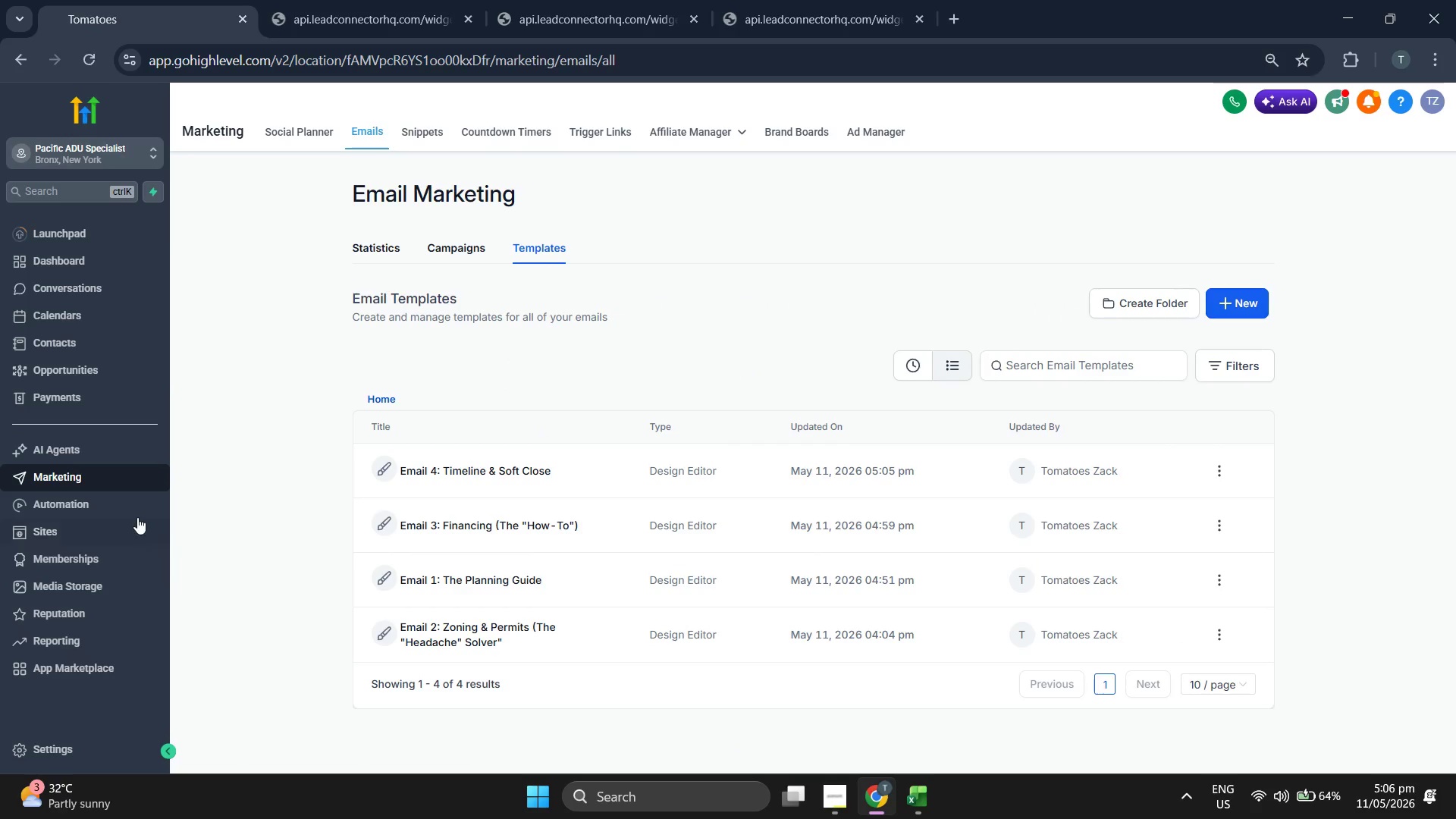 
left_click([124, 507])
 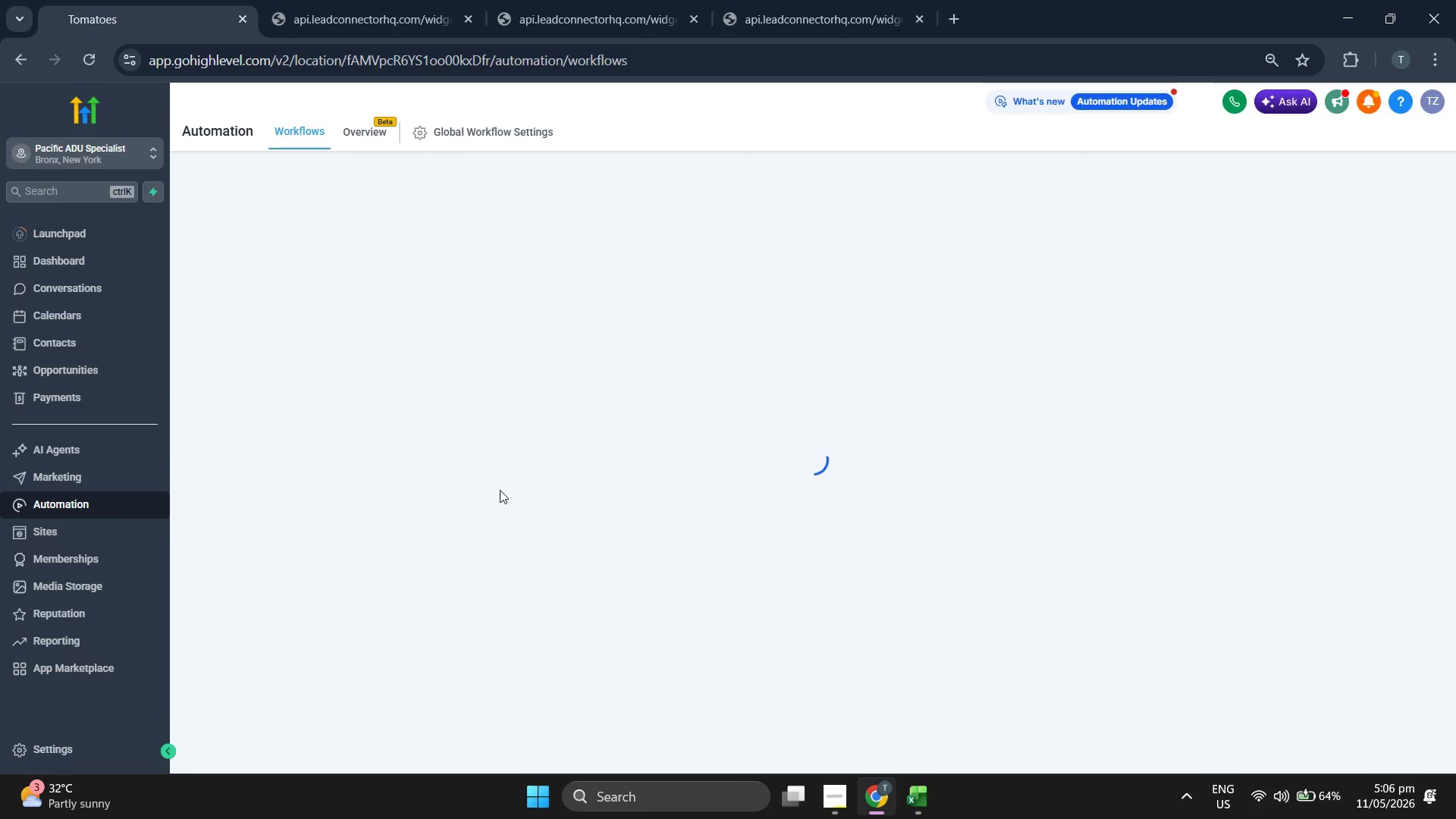 
wait(8.47)
 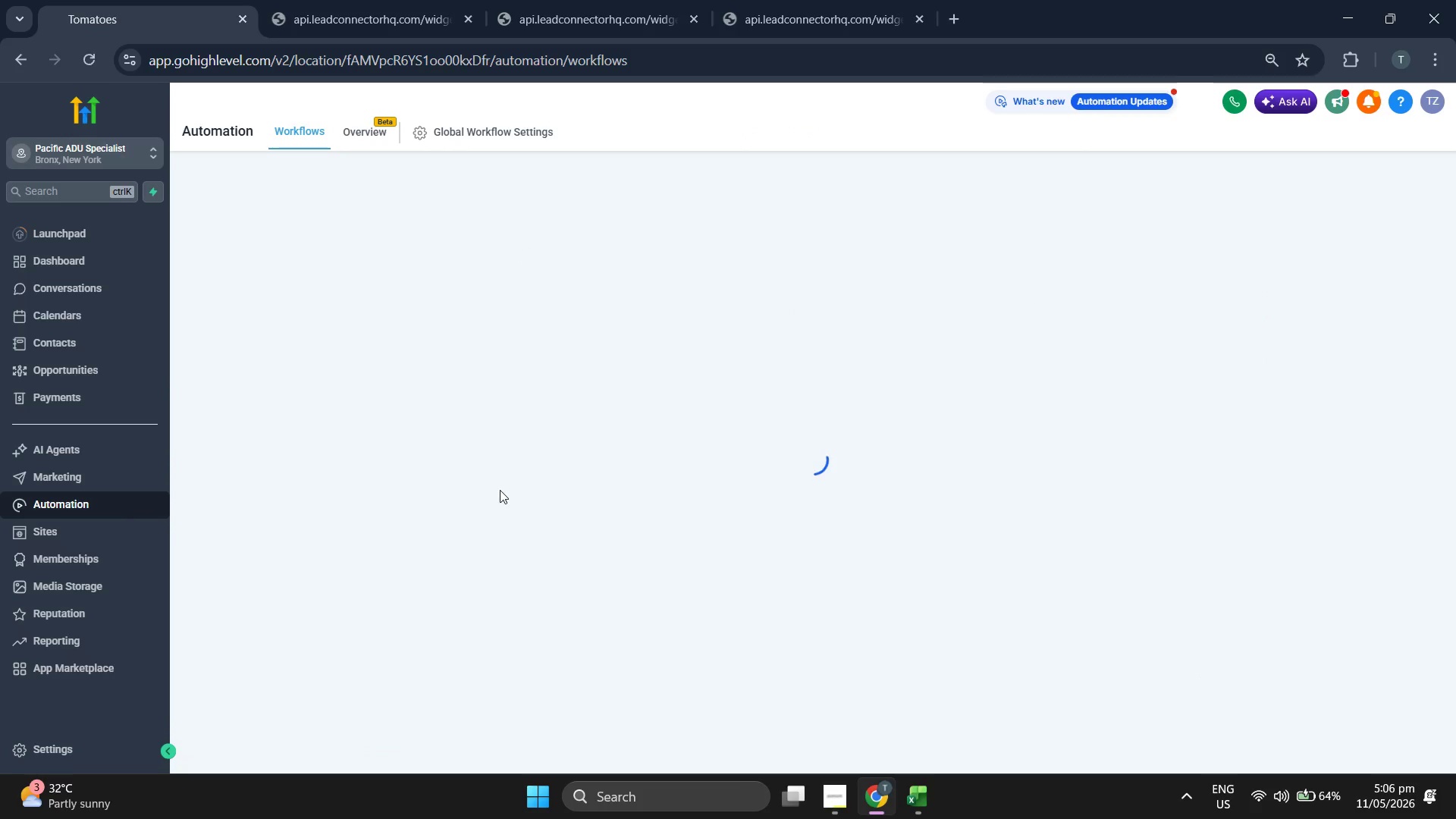 
left_click([975, 507])
 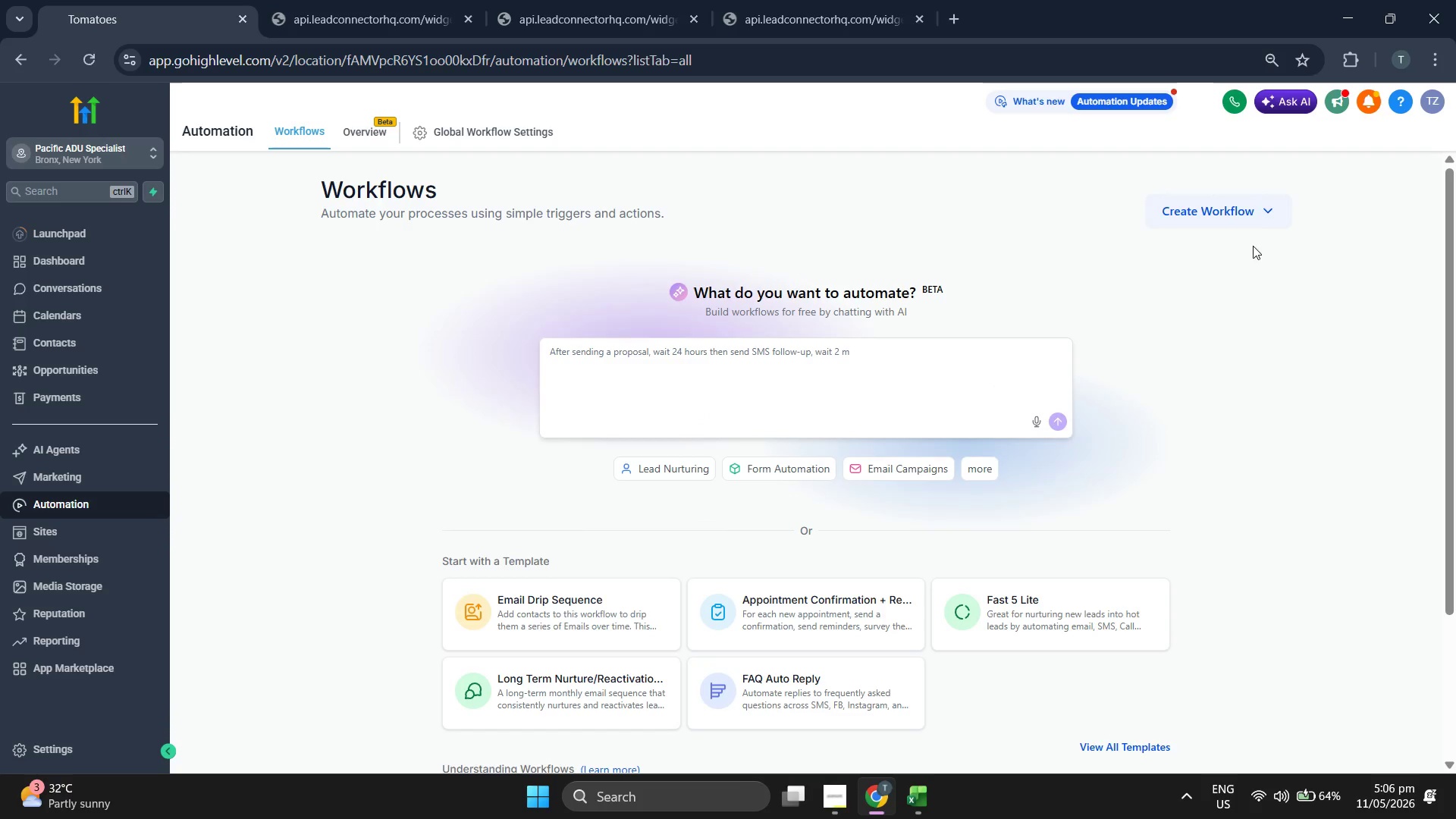 
left_click([1253, 209])
 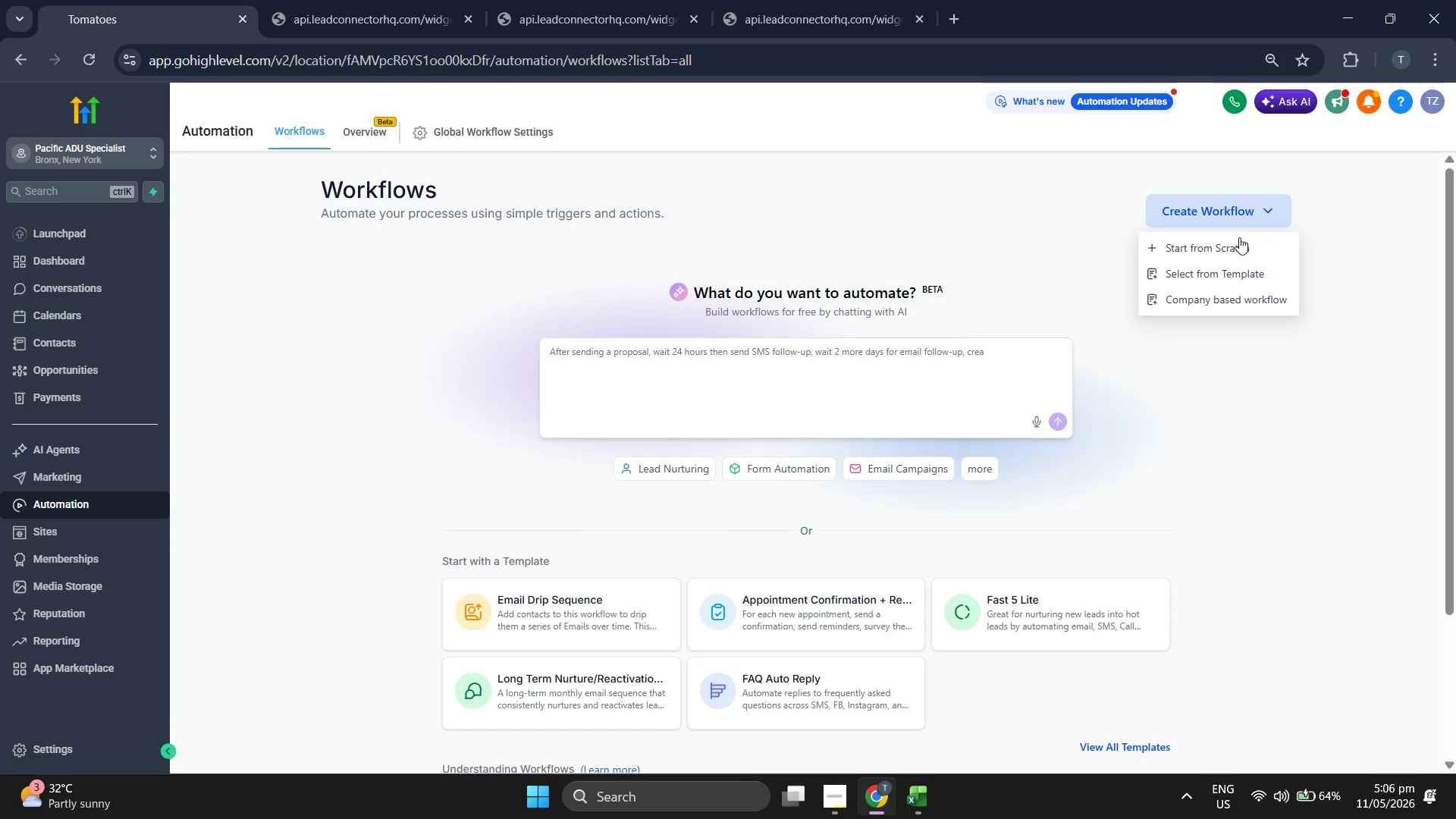 
left_click([1238, 243])
 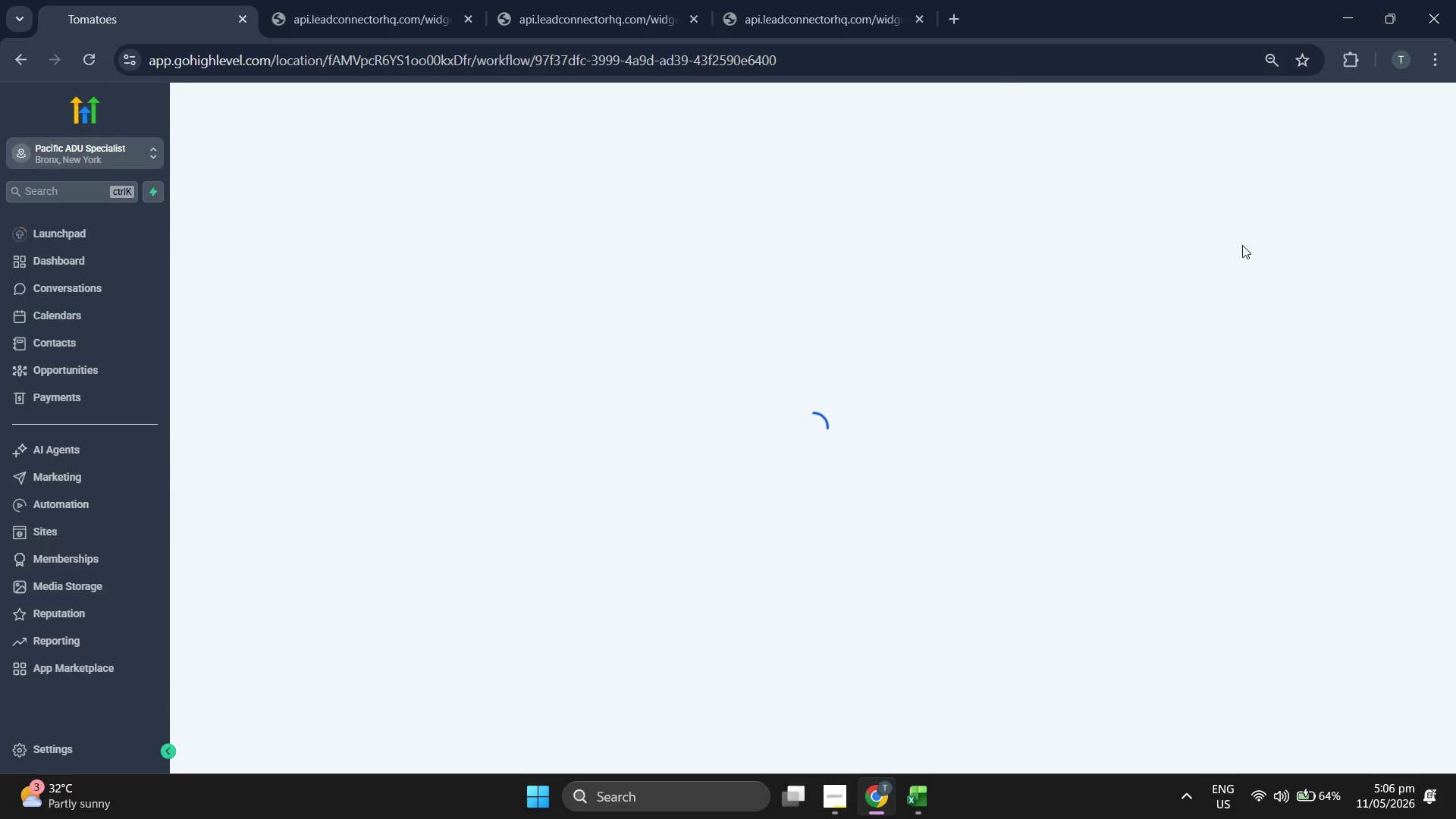 
wait(11.0)
 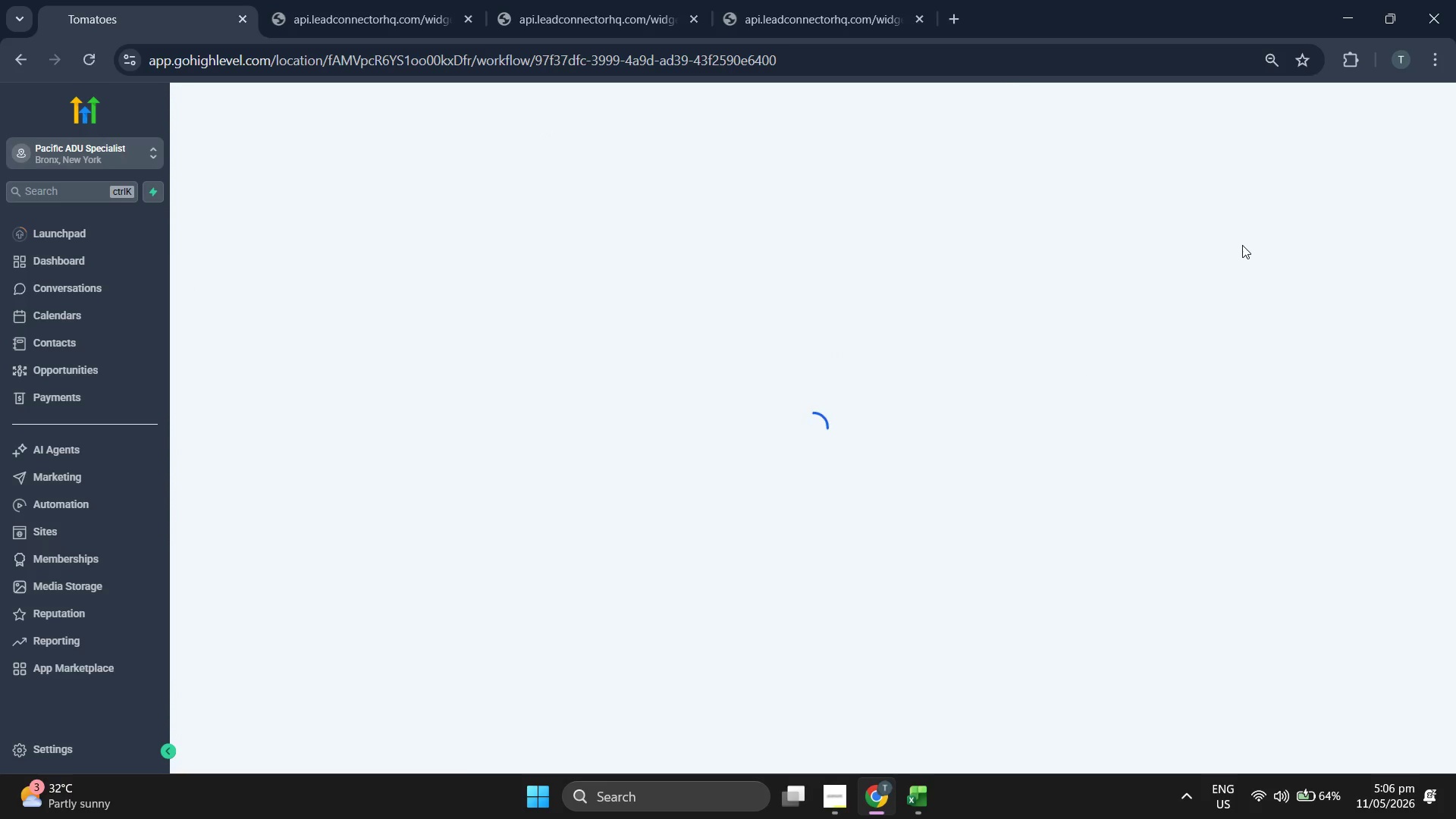 
double_click([860, 104])
 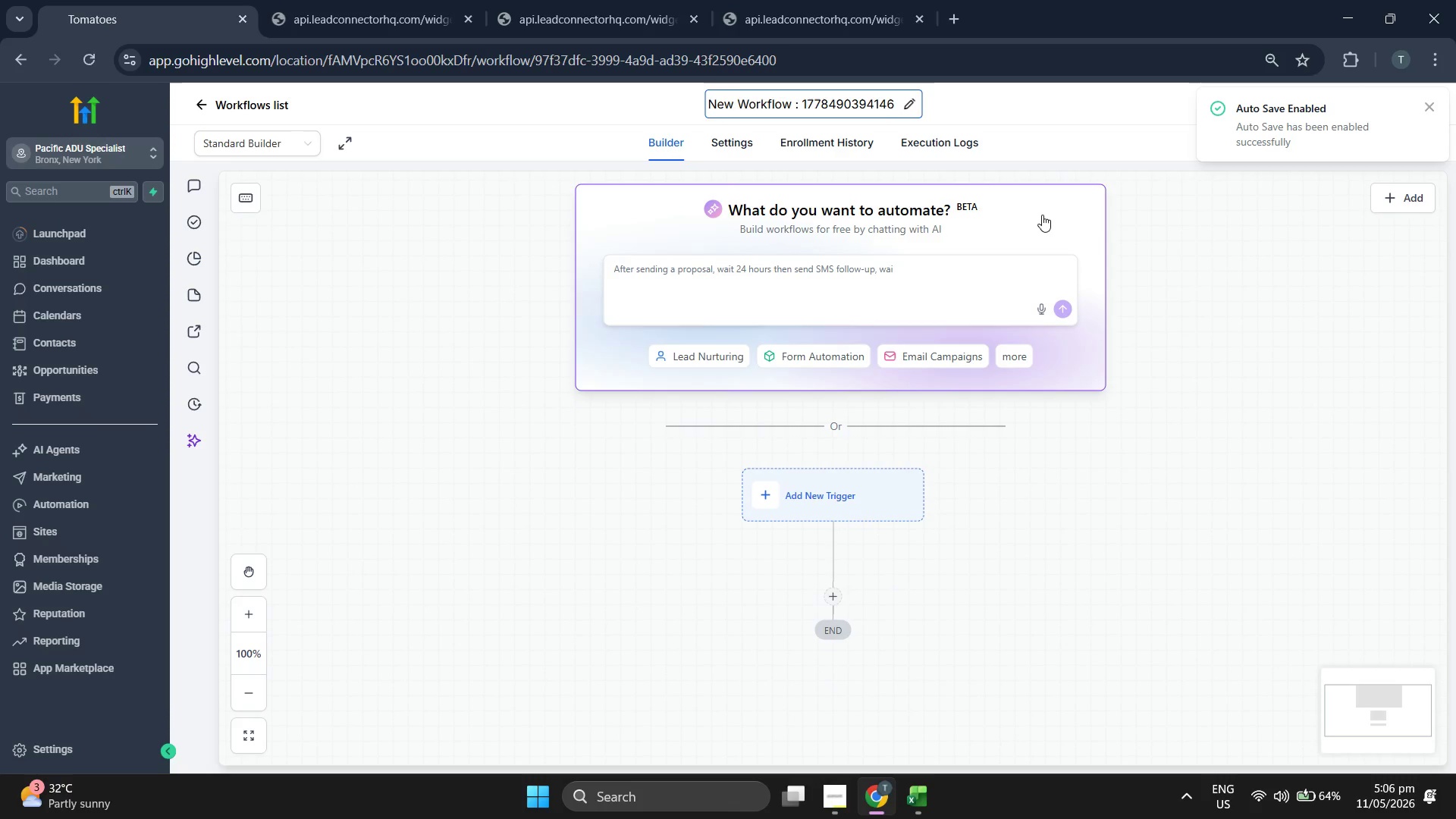 
key(ArrowRight)
 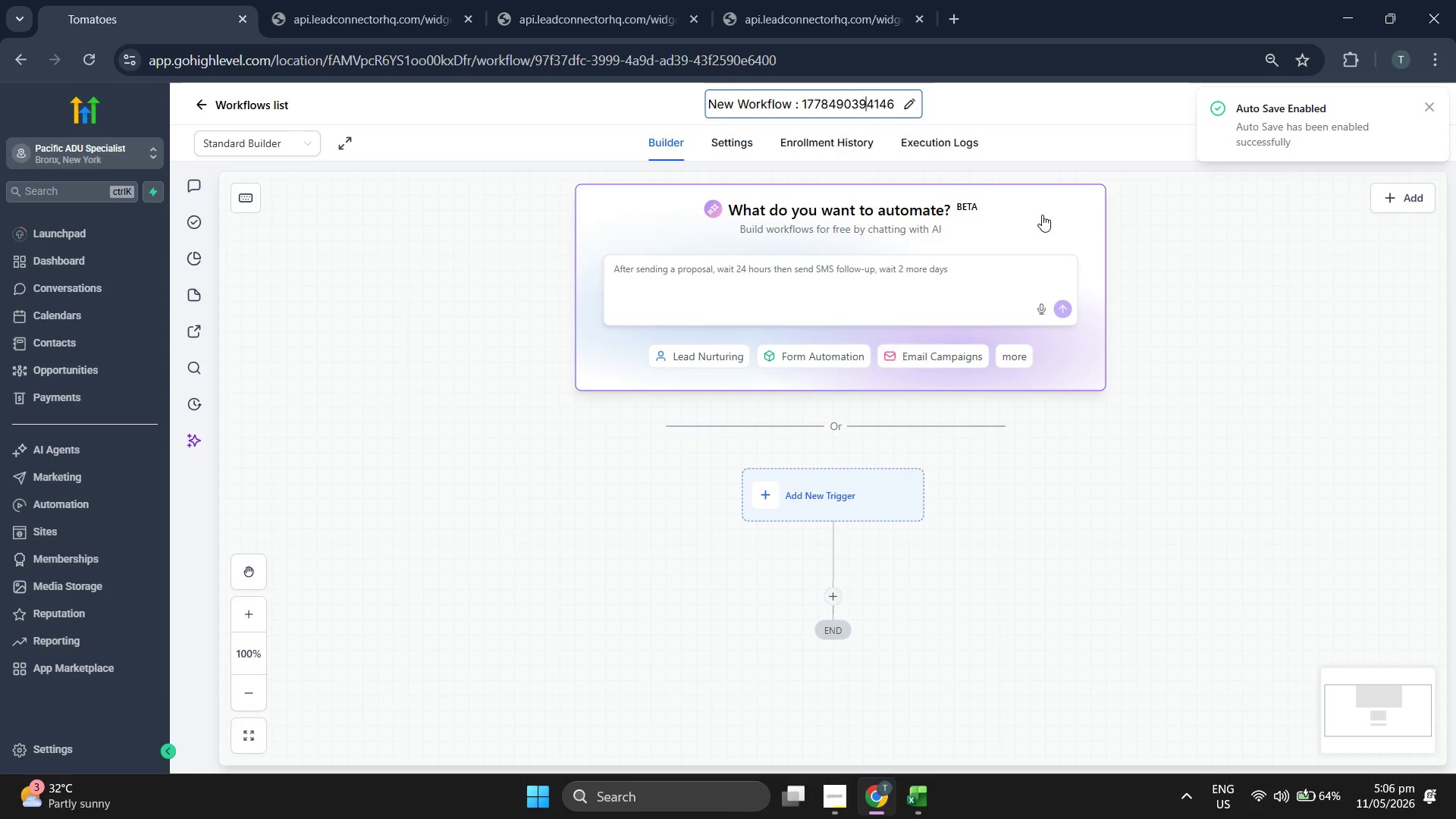 
key(ArrowRight)
 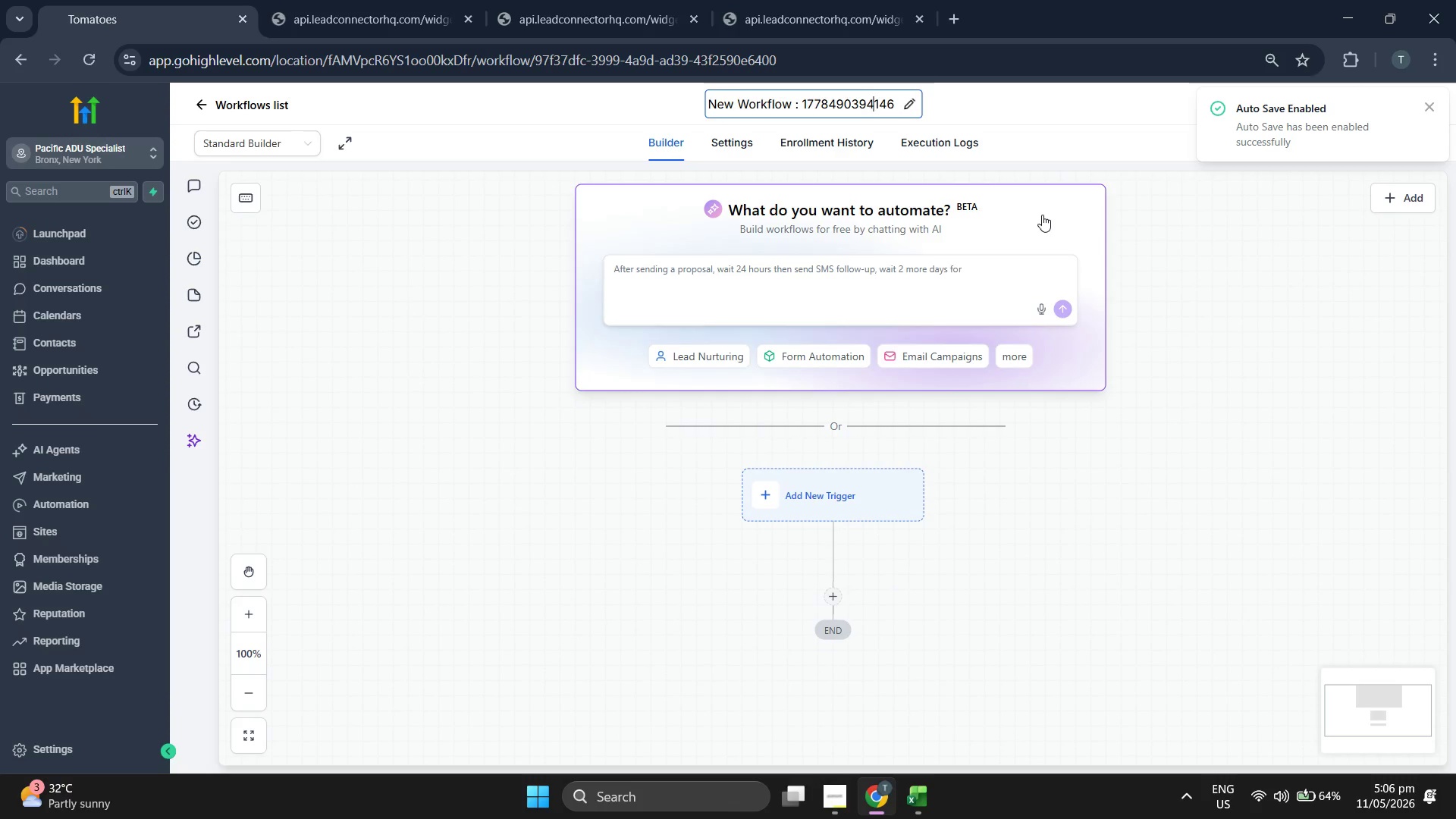 
key(ArrowRight)
 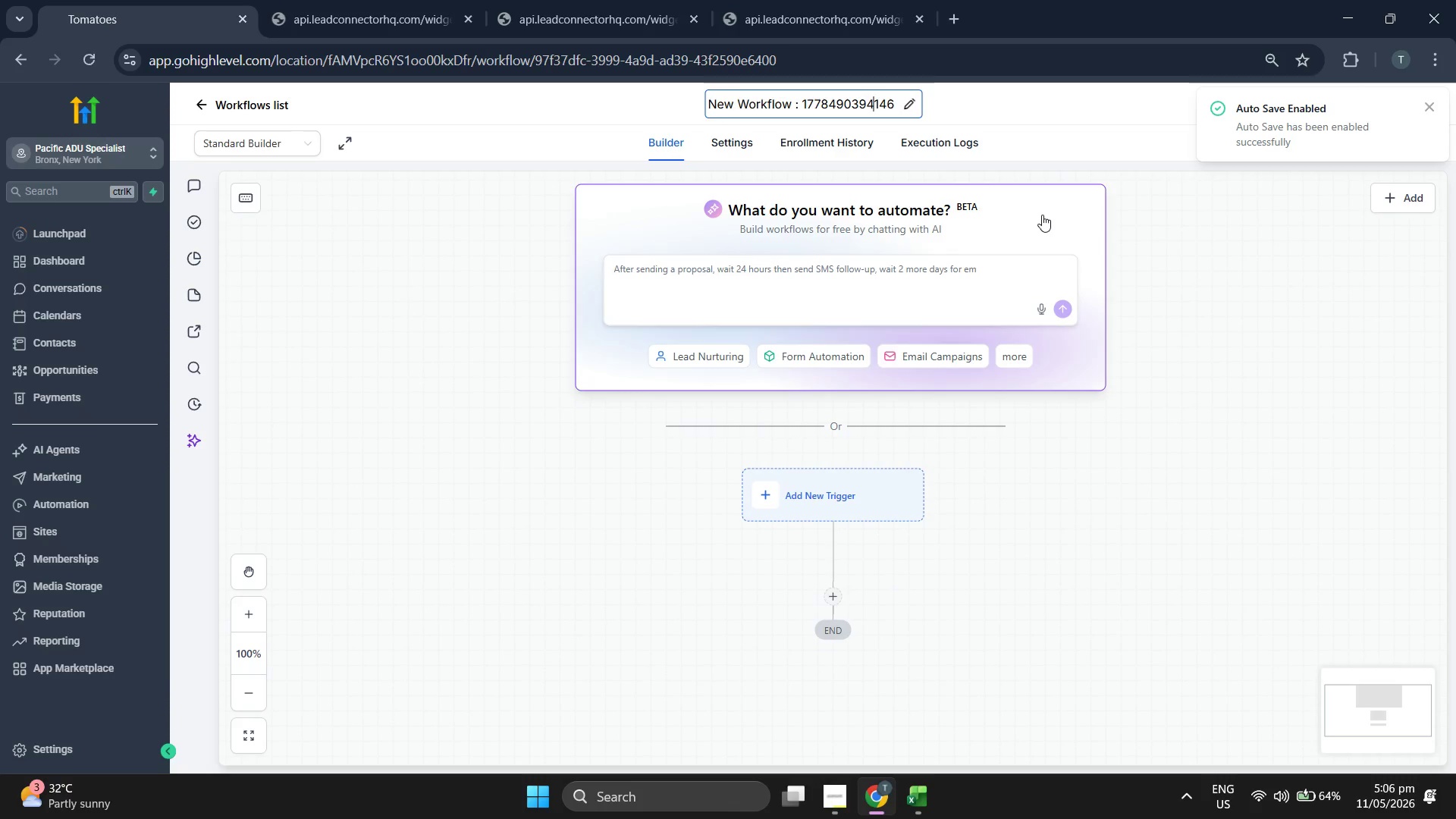 
key(ArrowRight)
 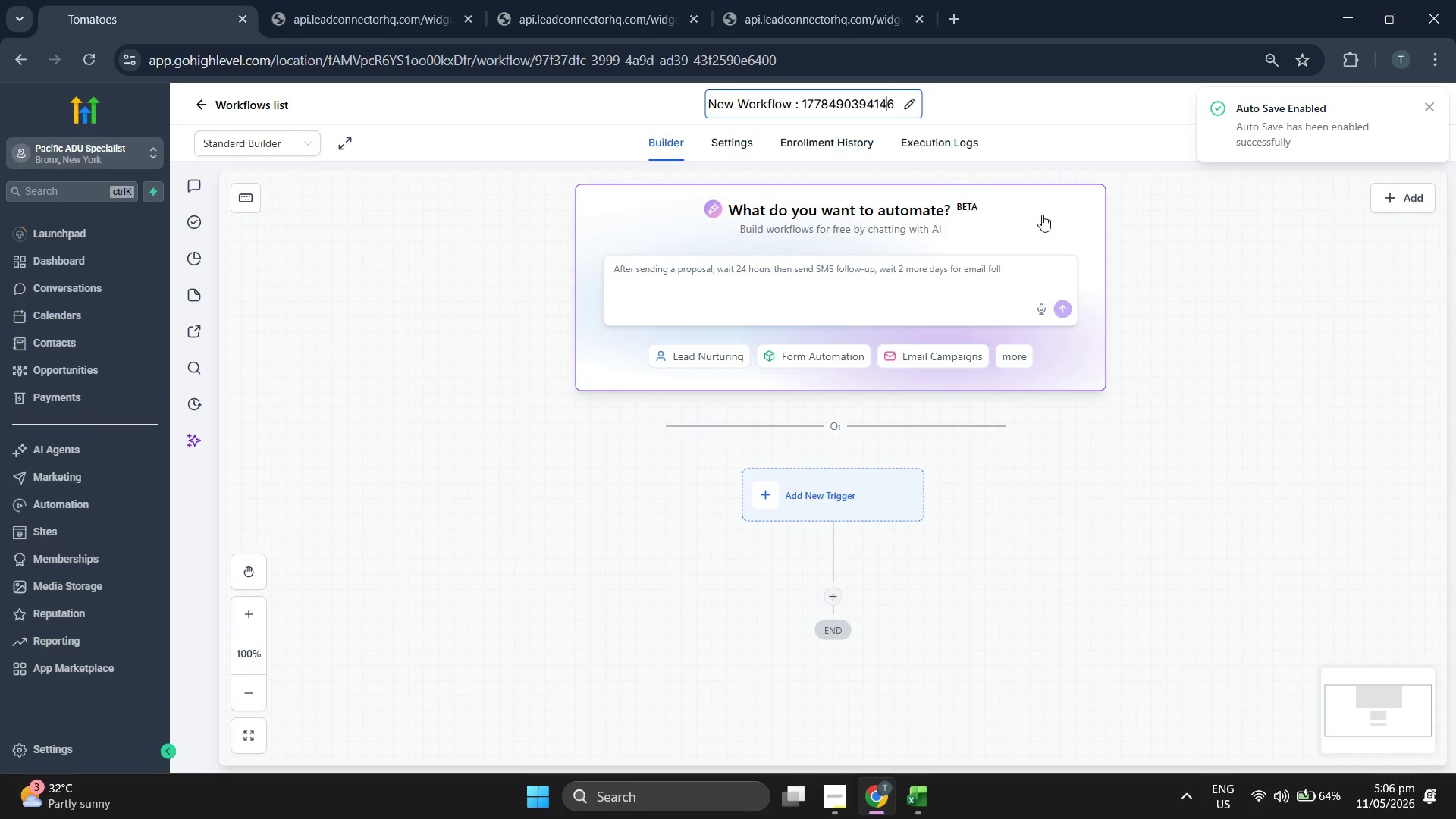 
key(ArrowRight)
 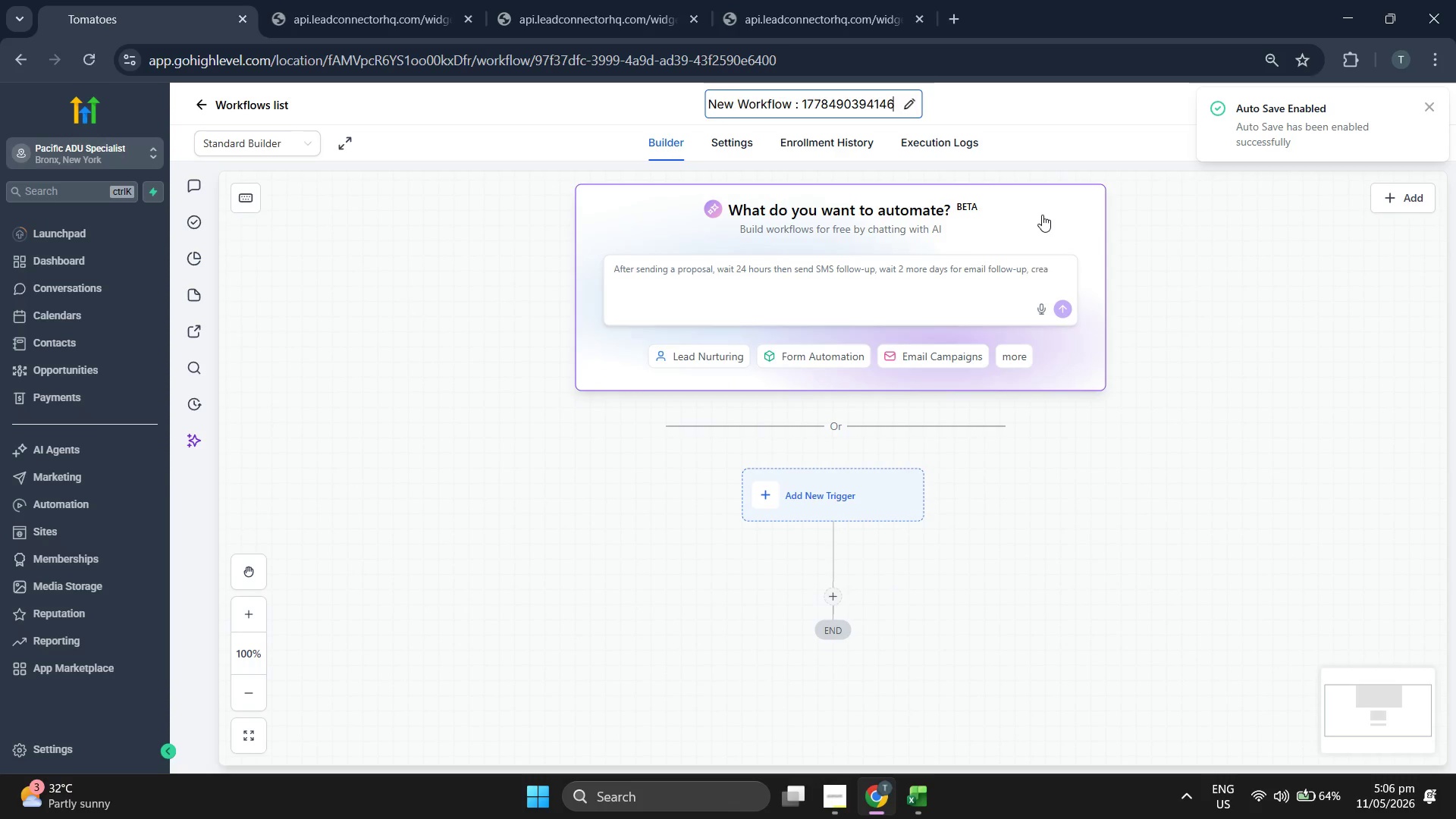 
key(Backspace)
 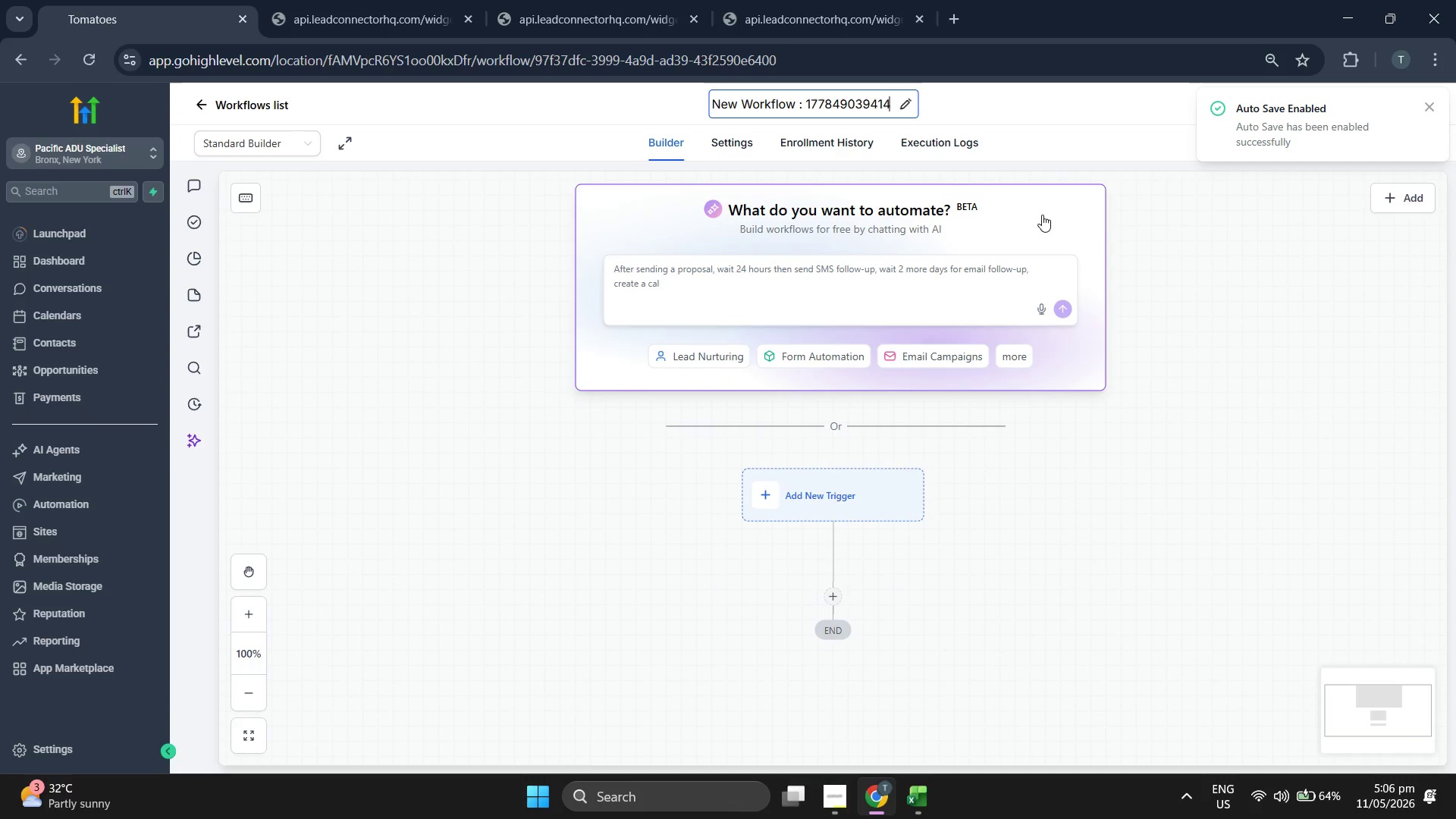 
key(Backspace)
 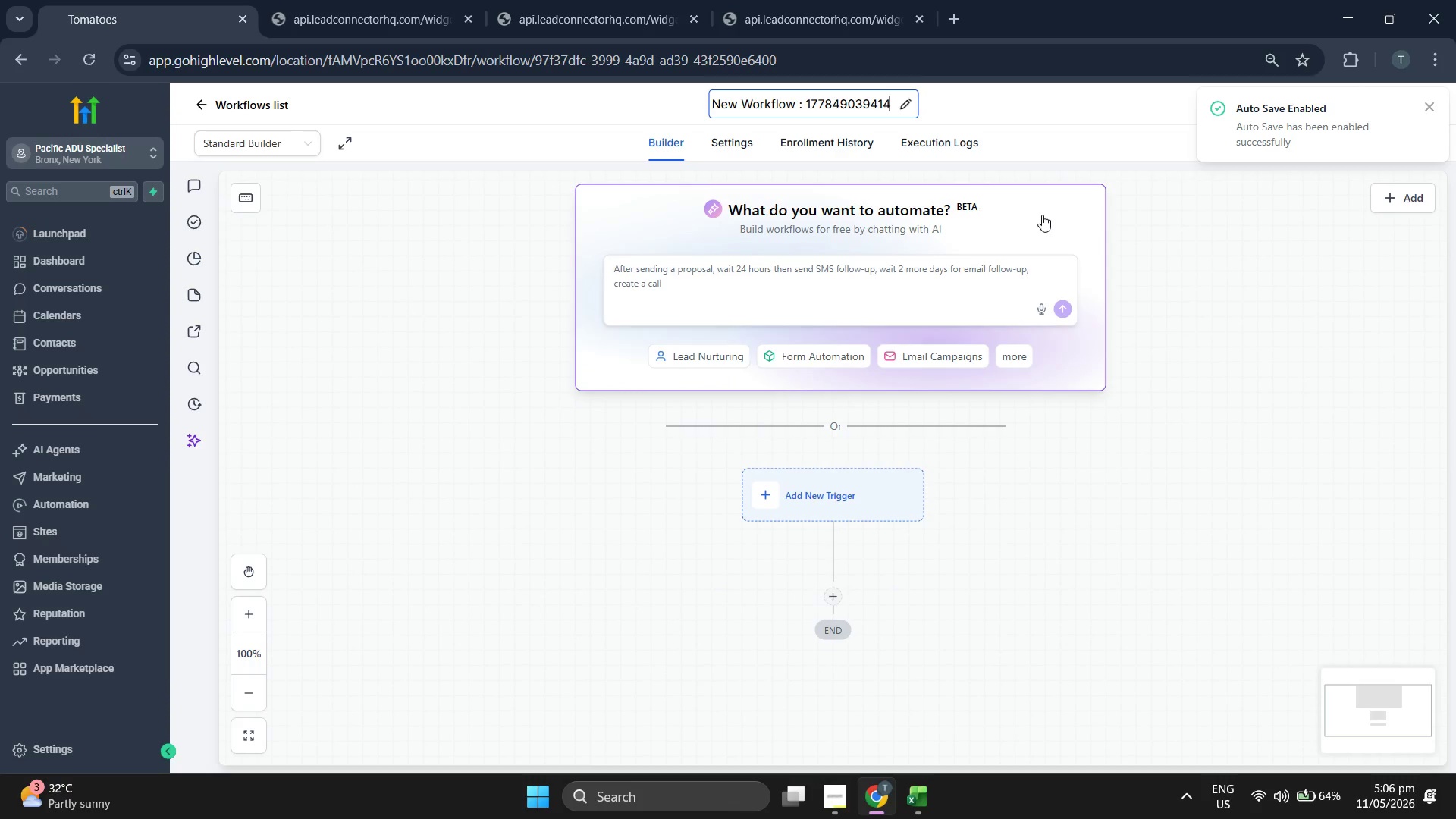 
key(Backspace)
 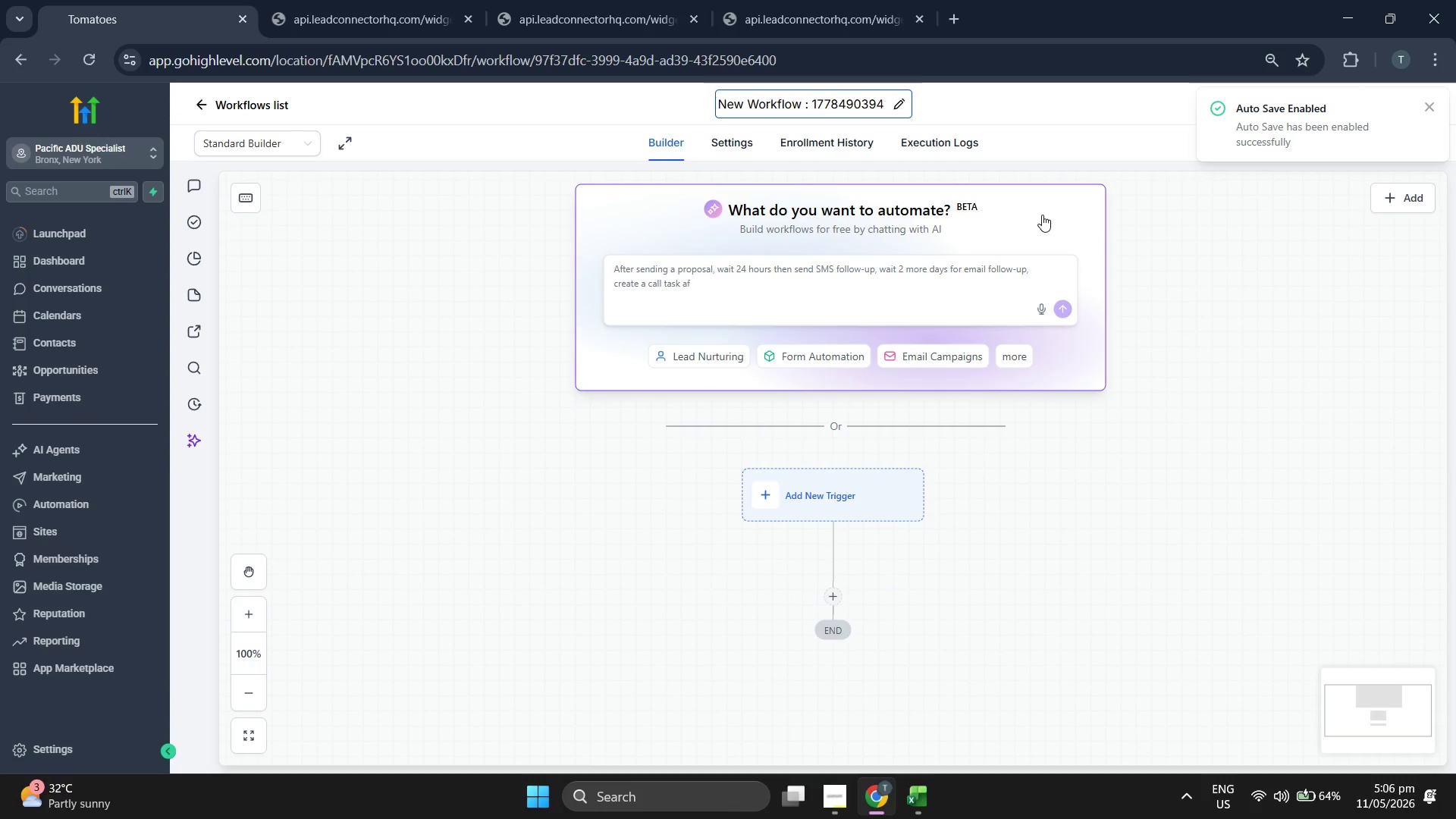 
key(Backspace)
 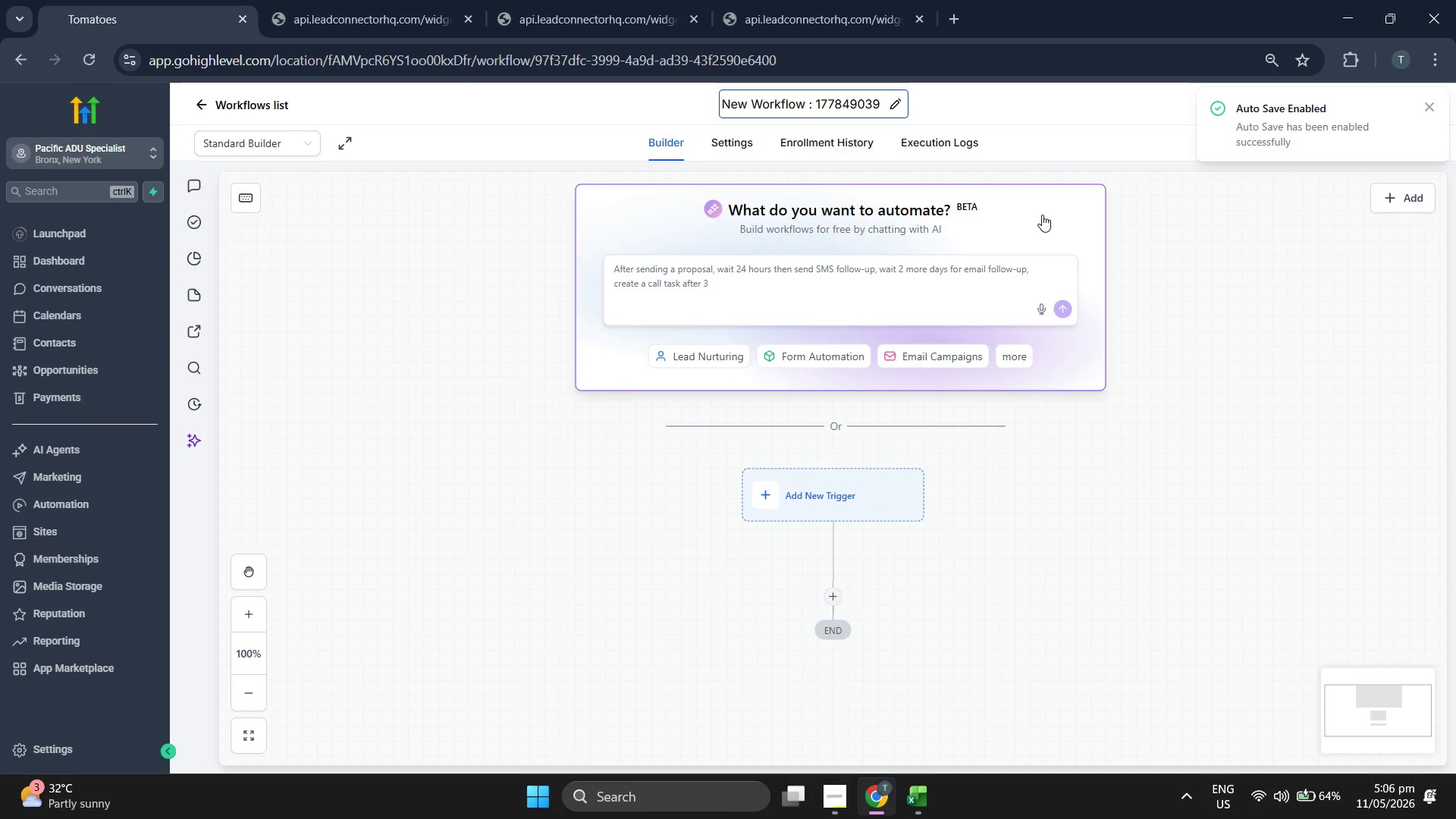 
key(Backspace)
 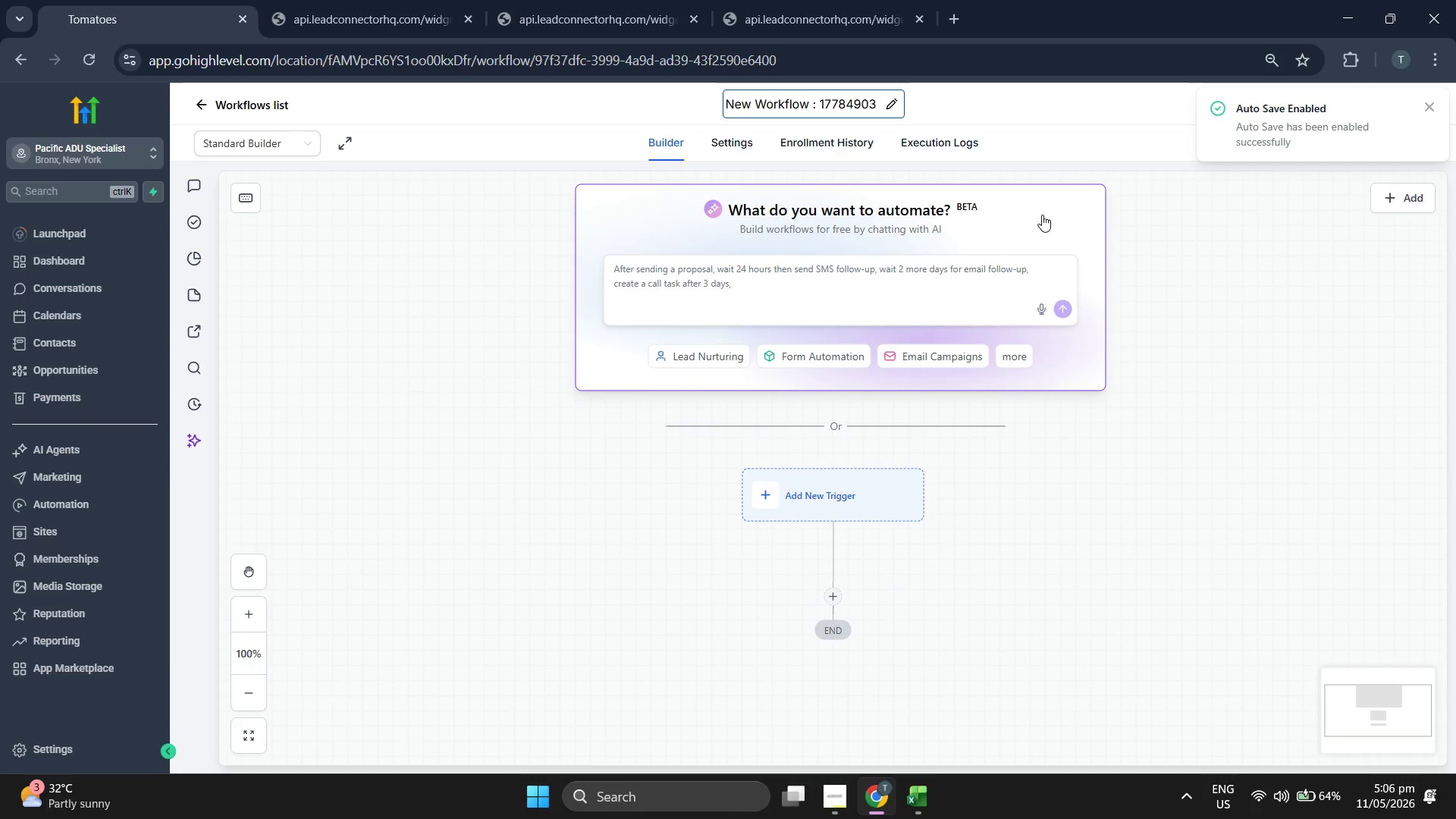 
key(Backspace)
 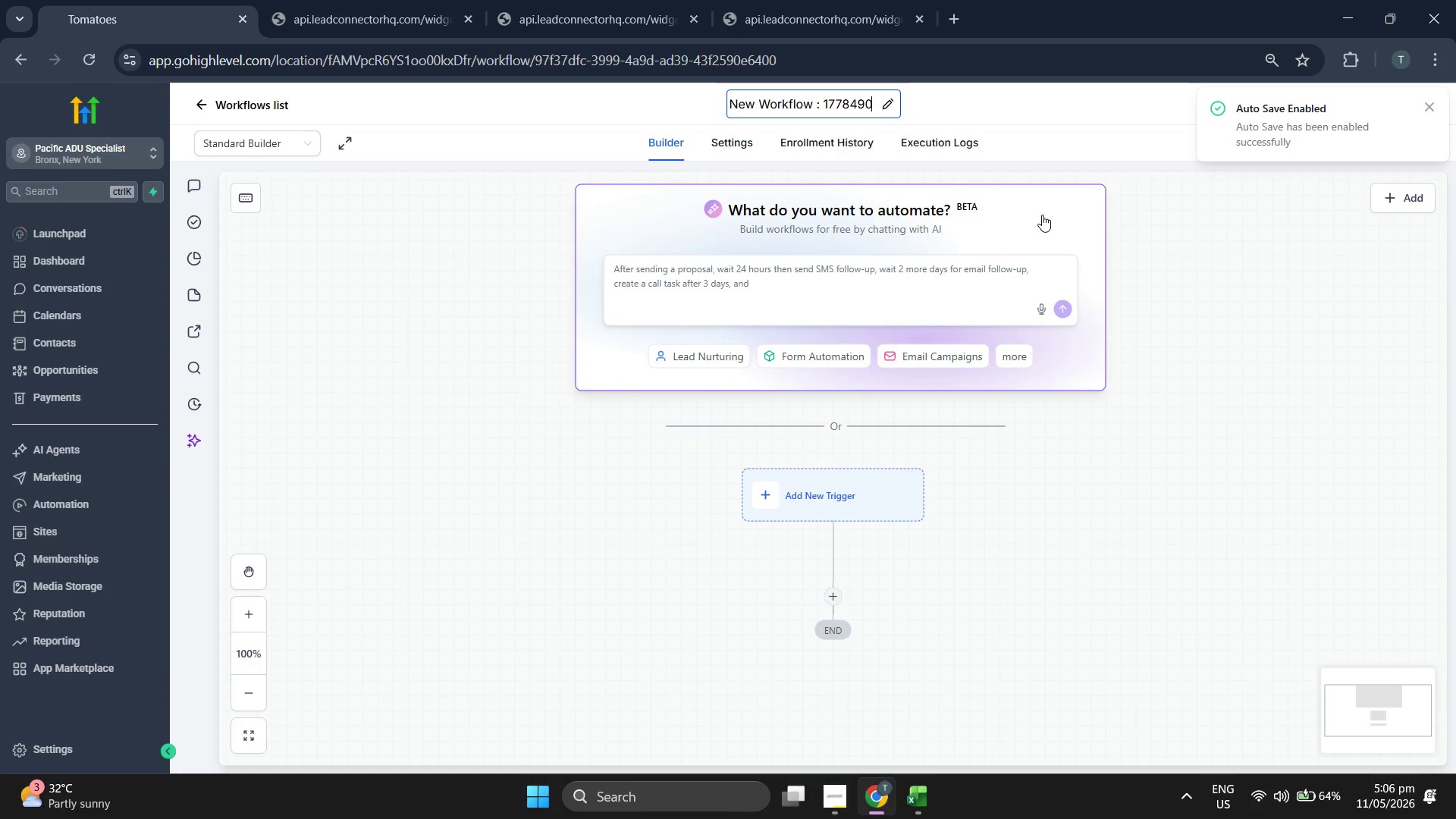 
key(Backspace)
 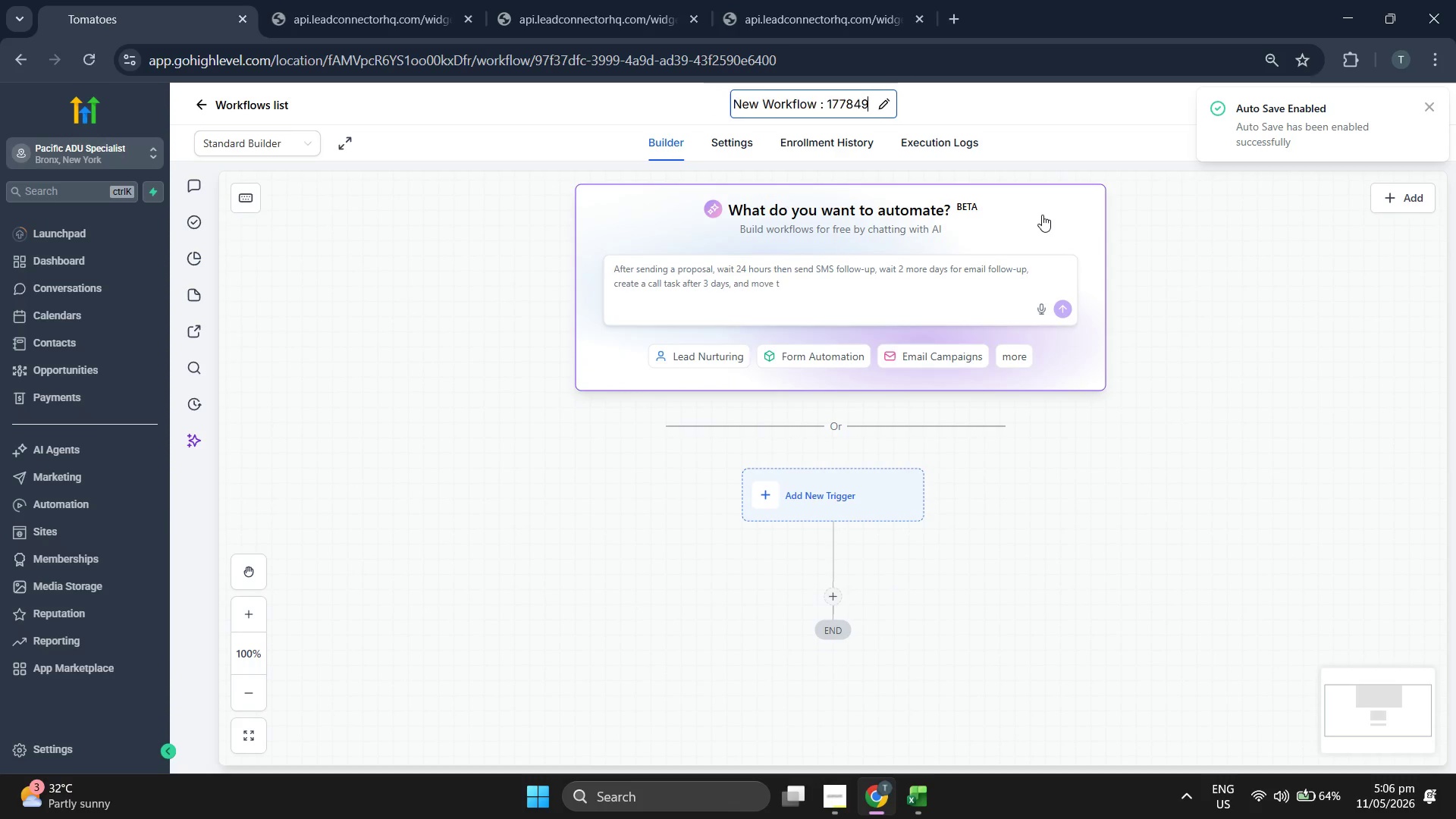 
key(Backspace)
 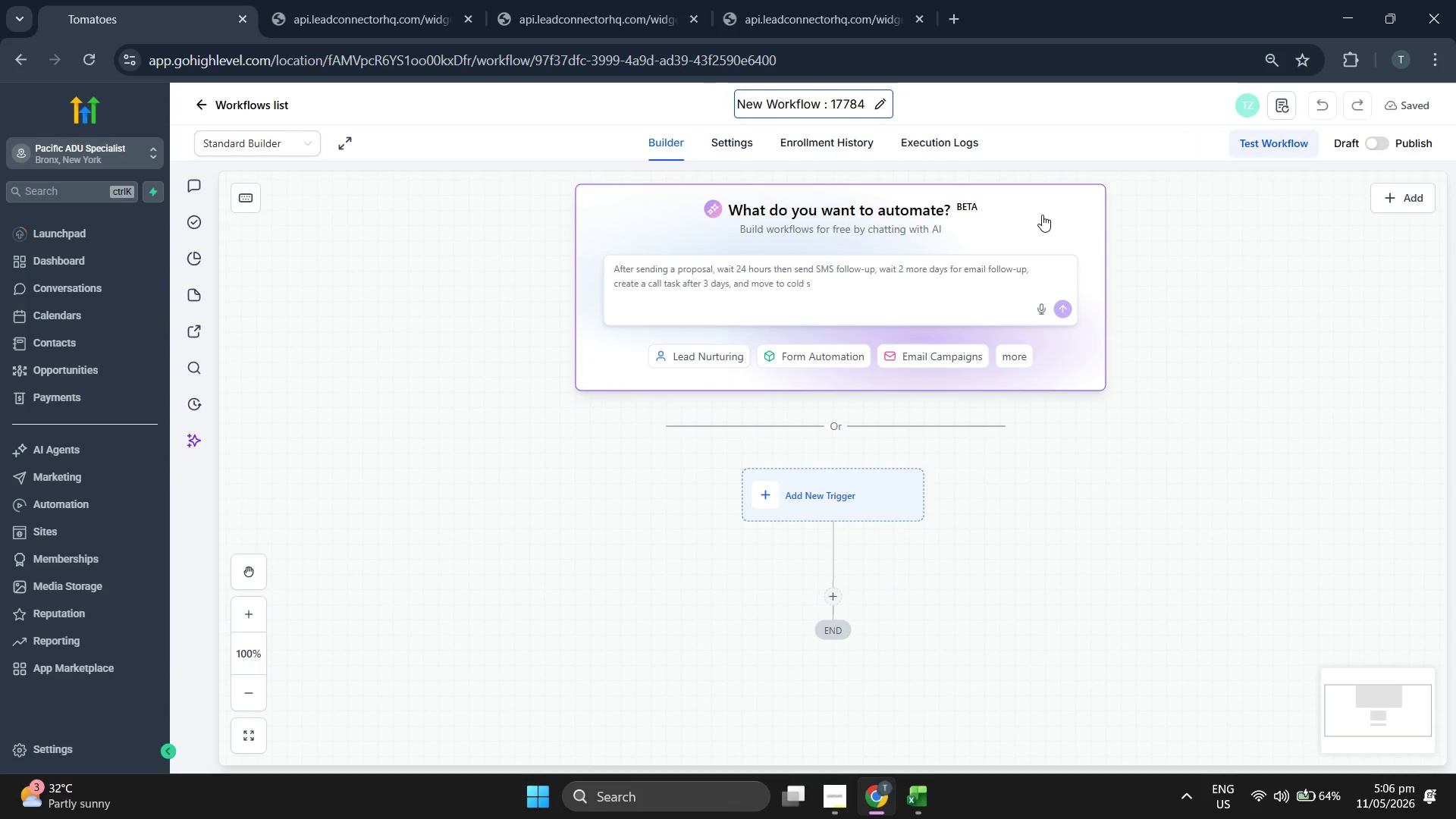 
key(Backspace)
 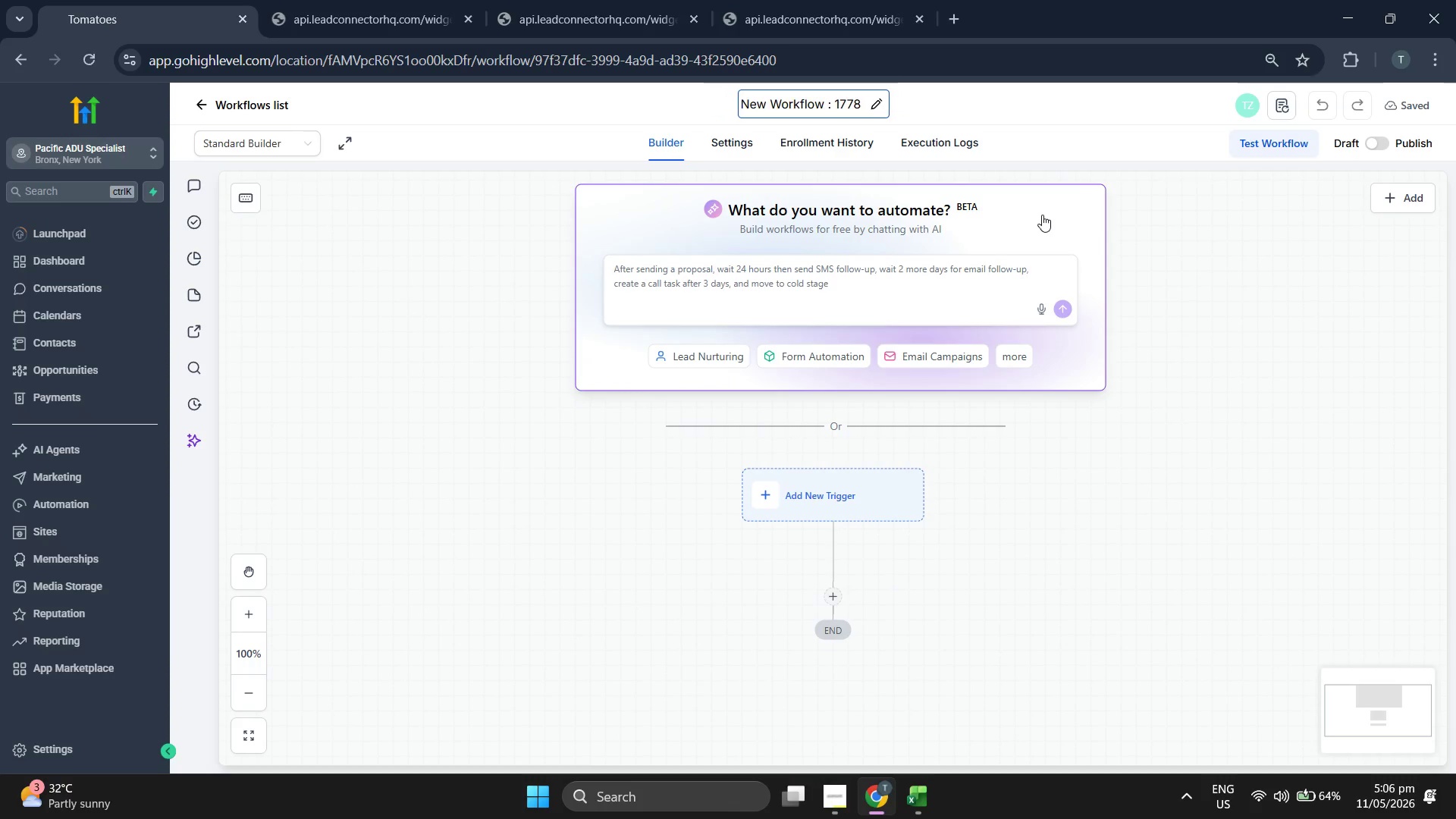 
key(Backspace)
key(Backspace)
key(Backspace)
key(Backspace)
key(Backspace)
key(Backspace)
key(Backspace)
key(Backspace)
key(Backspace)
key(Backspace)
key(Backspace)
key(Backspace)
key(Backspace)
key(Backspace)
key(Backspace)
key(Backspace)
key(Backspace)
key(Backspace)
key(Backspace)
type(AF)
key(Backspace)
type(DU)
key(Backspace)
type(Y)
key(Backspace)
type(U )
key(Backspace)
type(: )
 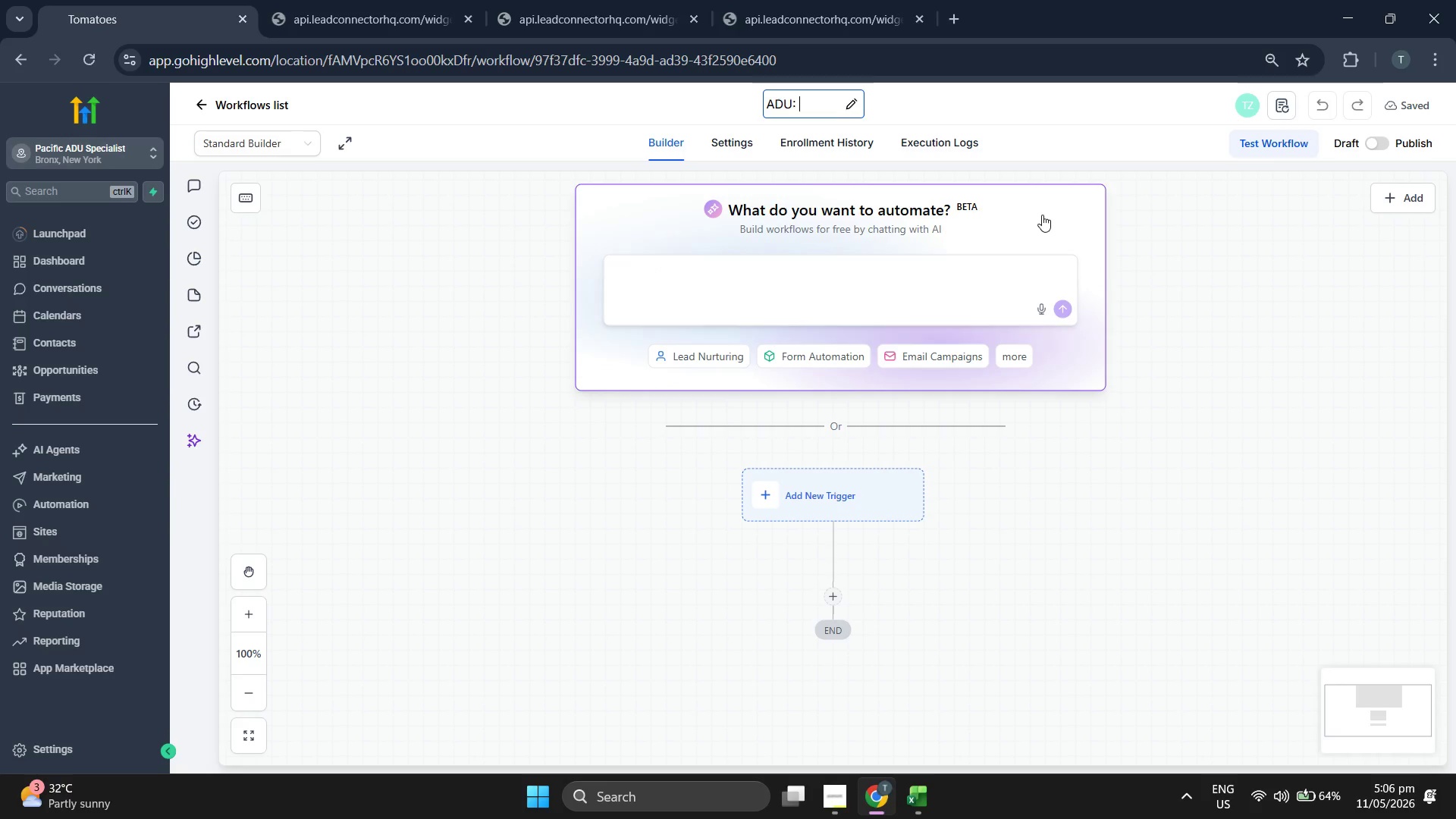 
type([INBOUND] Form Entry > Speed to Lead)
 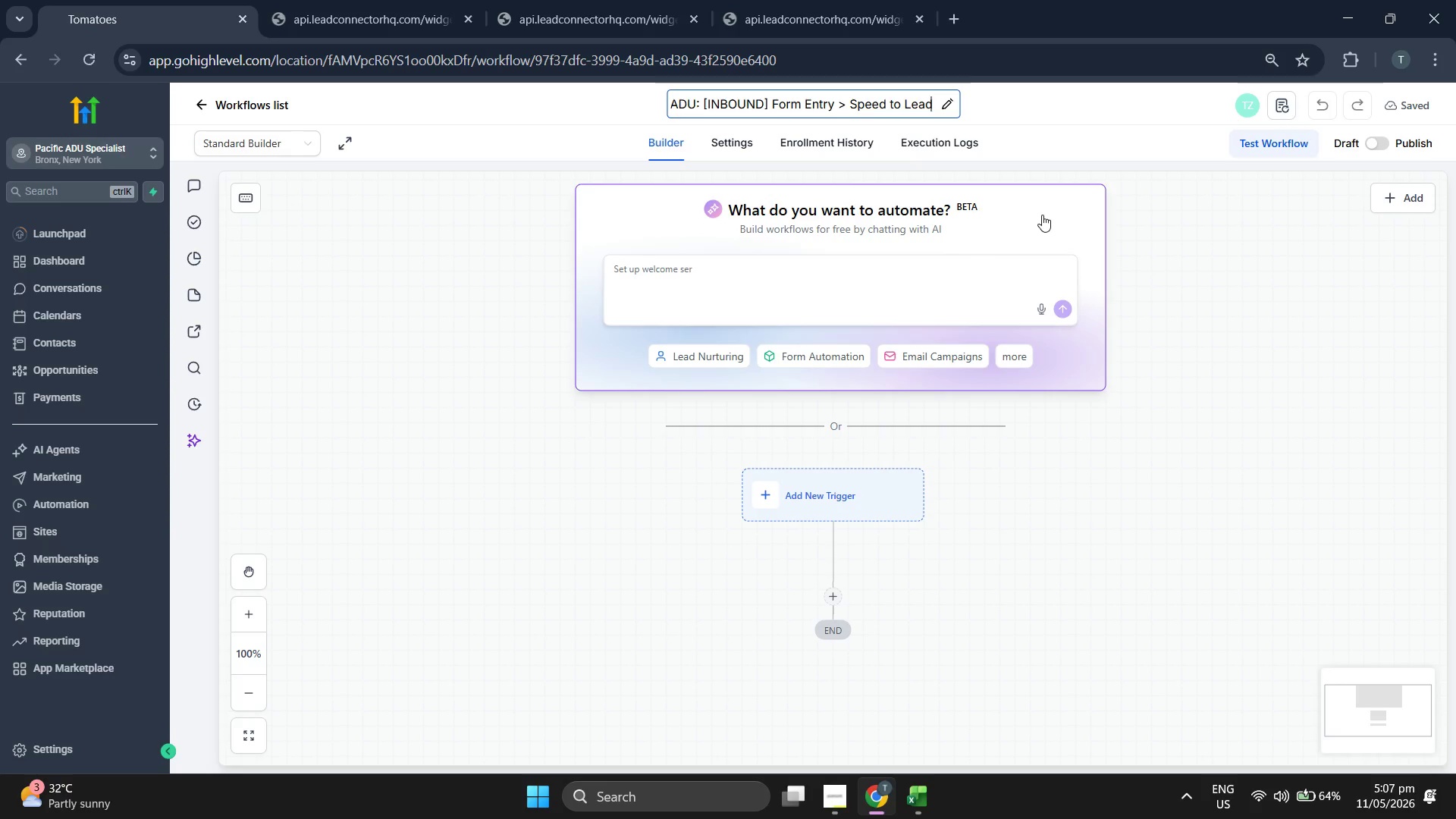 
left_click([1275, 248])
 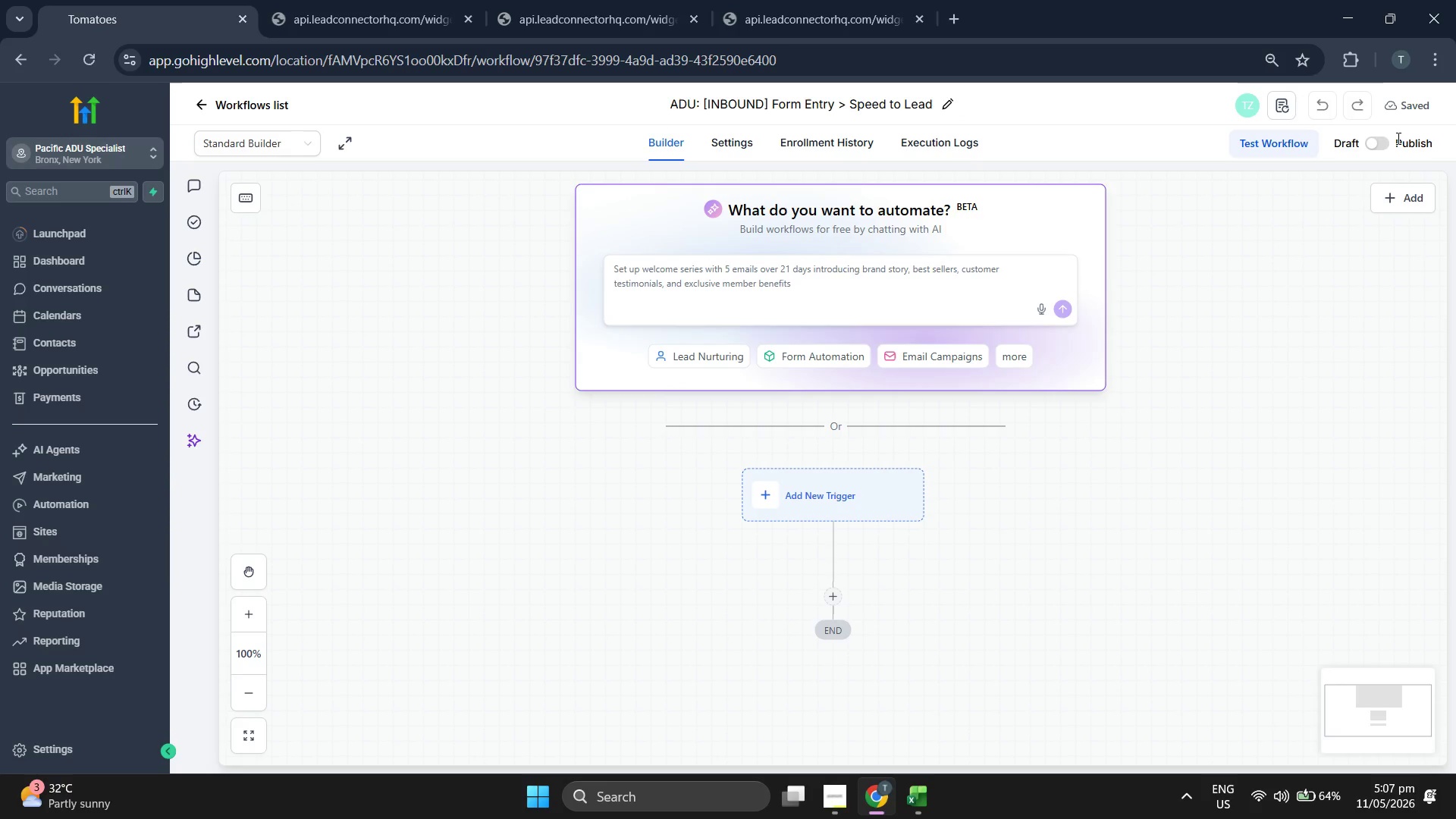 
left_click([1375, 140])
 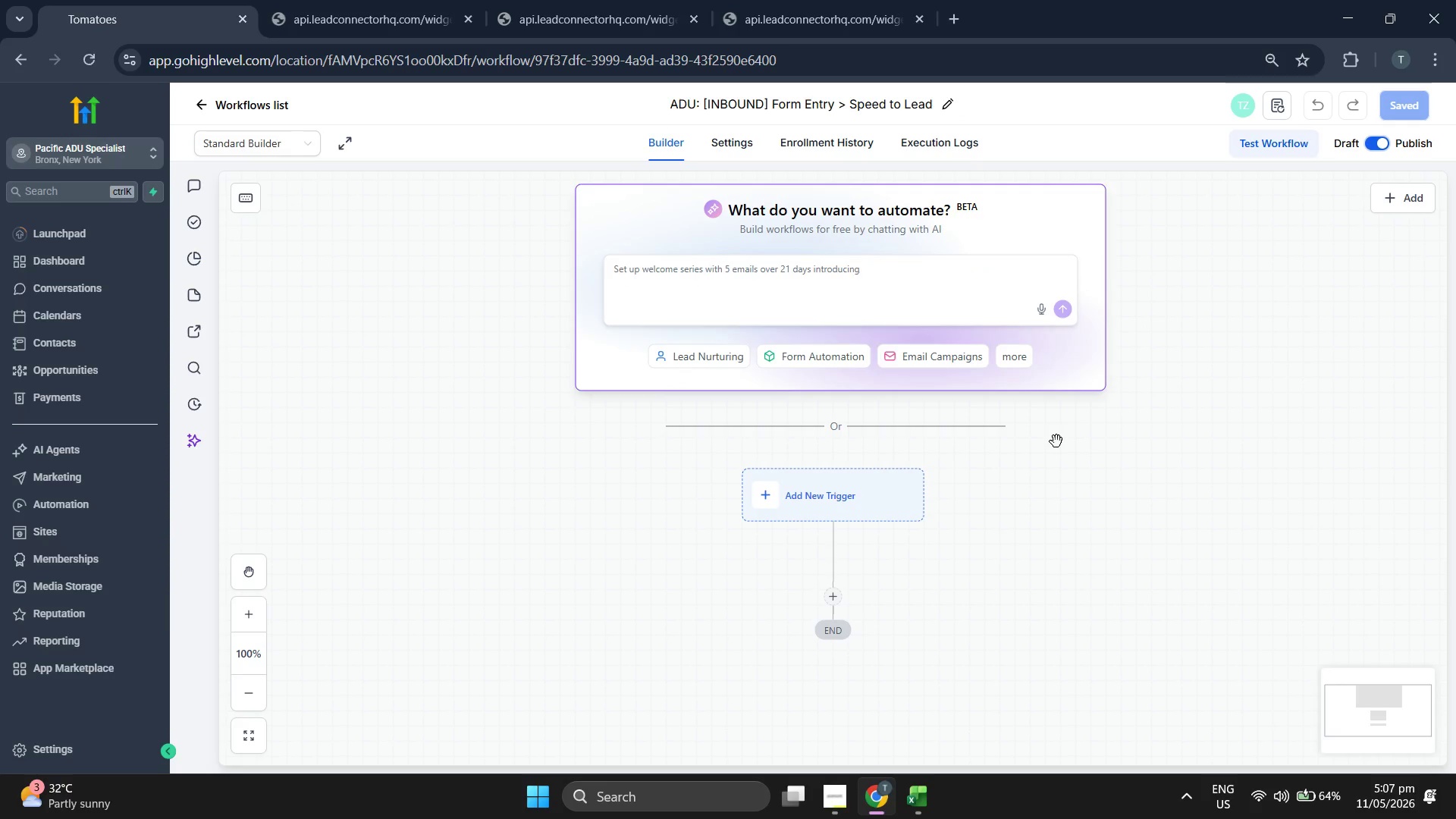 
left_click_drag(start_coordinate=[1165, 542], to_coordinate=[1155, 523])
 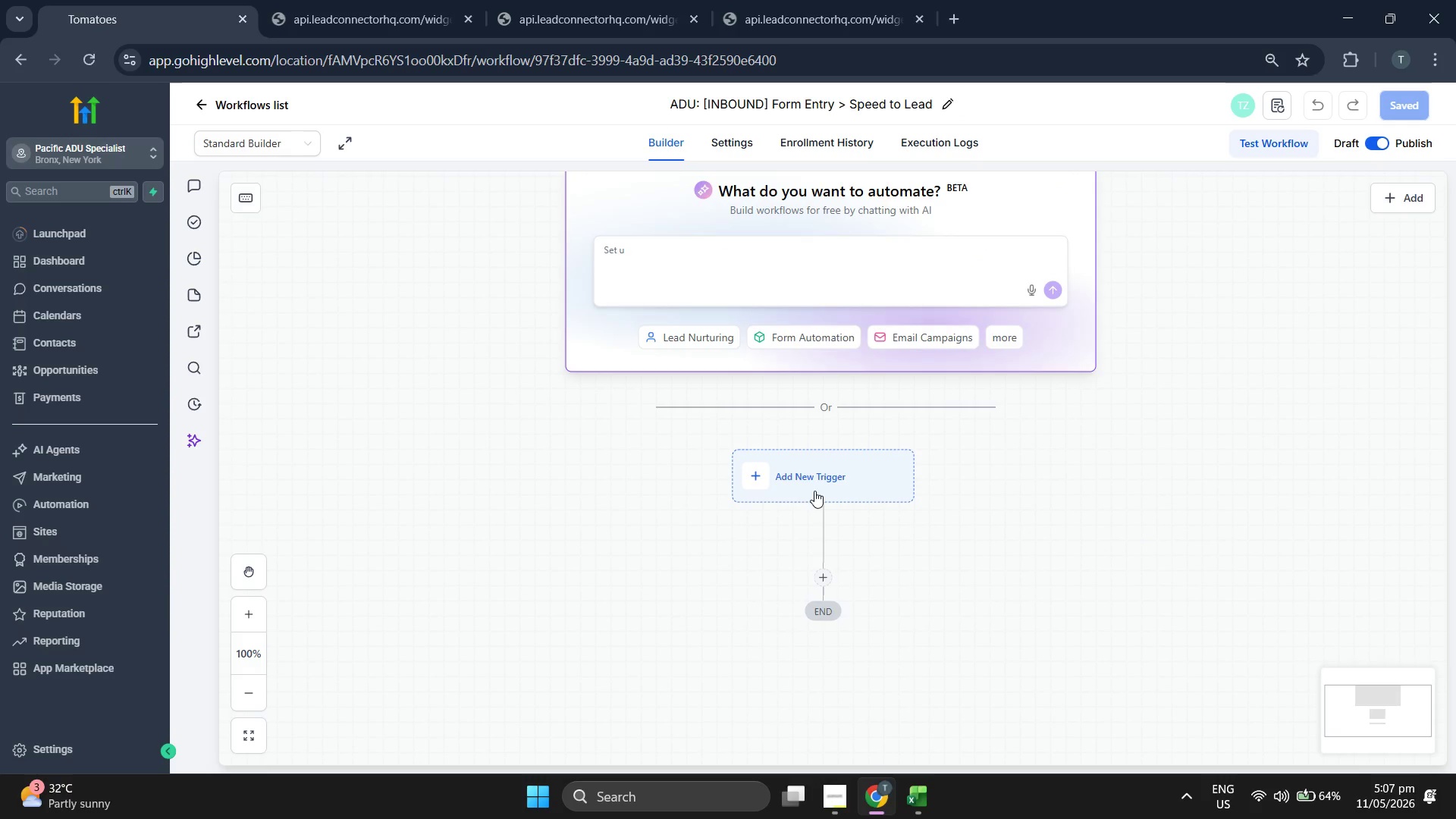 
left_click([815, 475])
 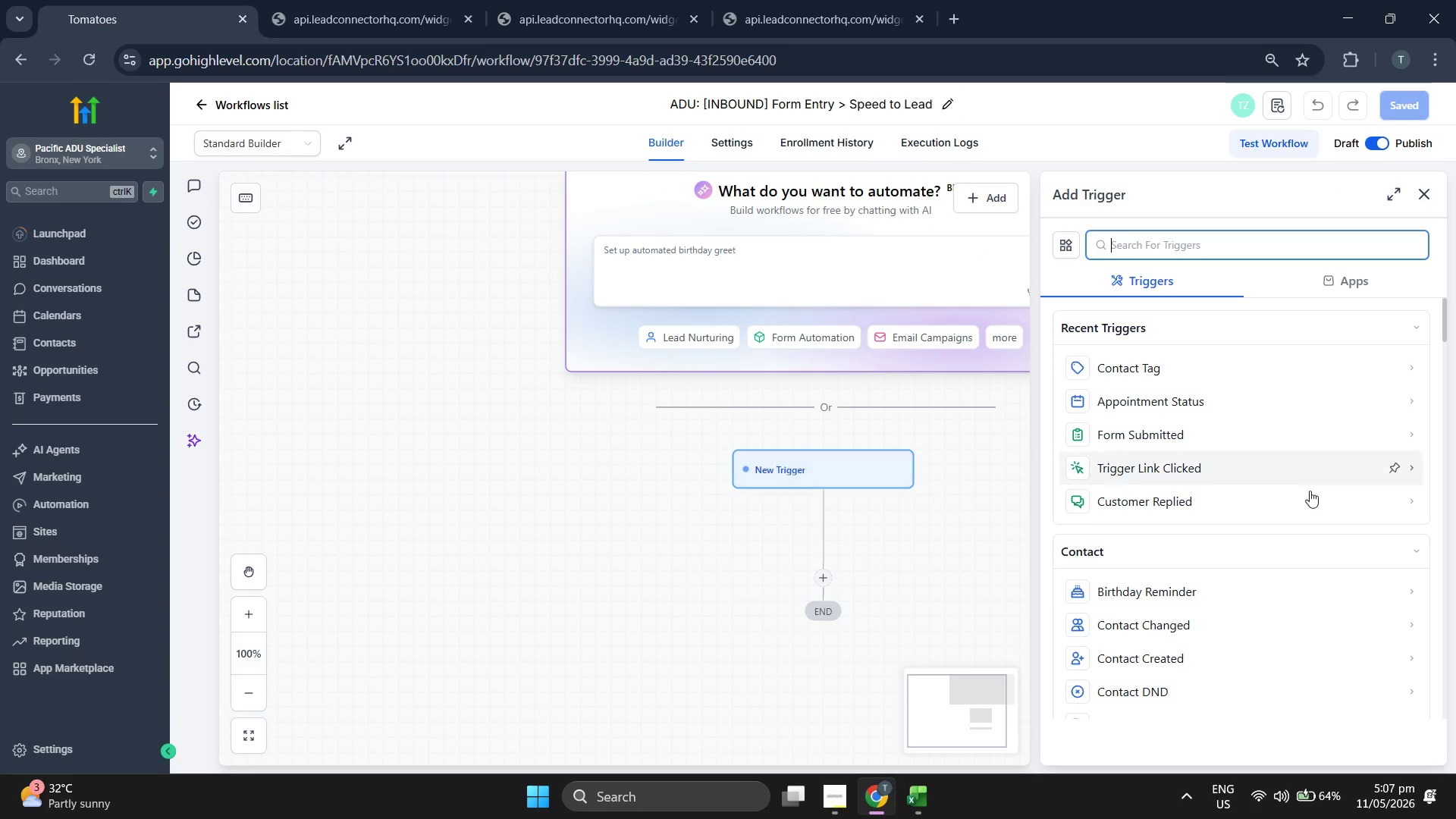 
scroll: coordinate [1274, 504], scroll_direction: down, amount: 7.0
 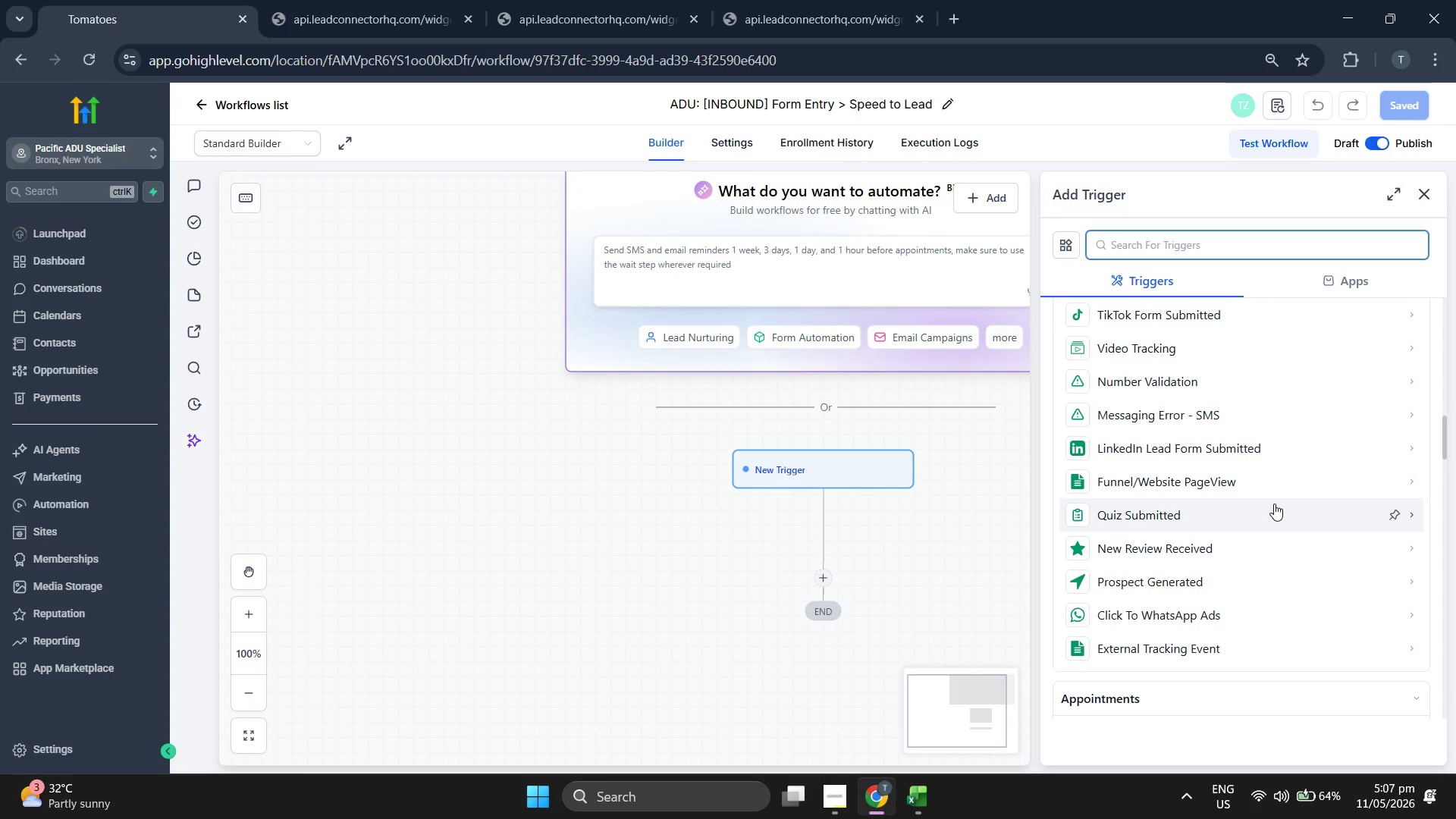 
wait(7.09)
 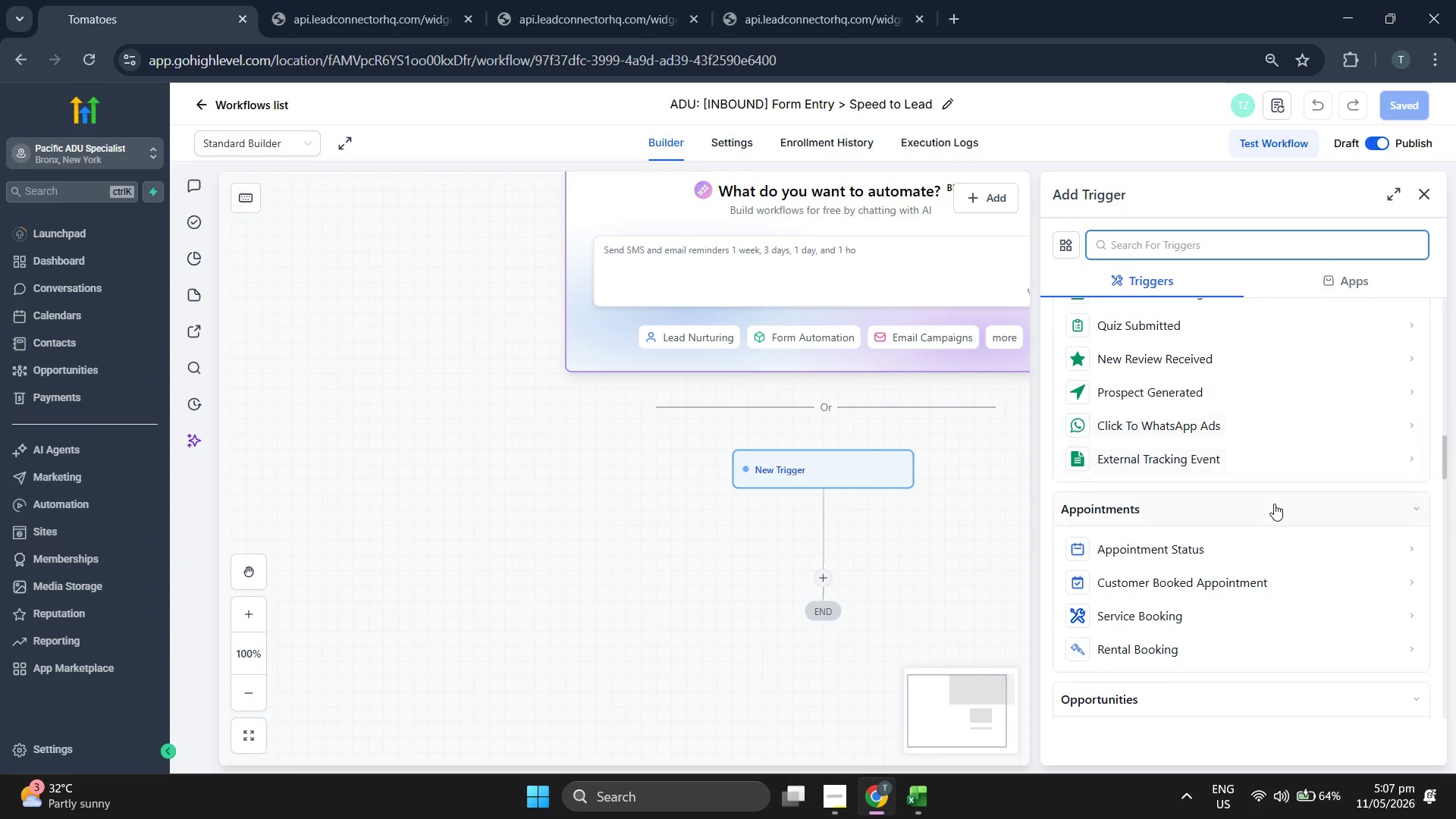 
left_click_drag(start_coordinate=[574, 553], to_coordinate=[406, 582])
 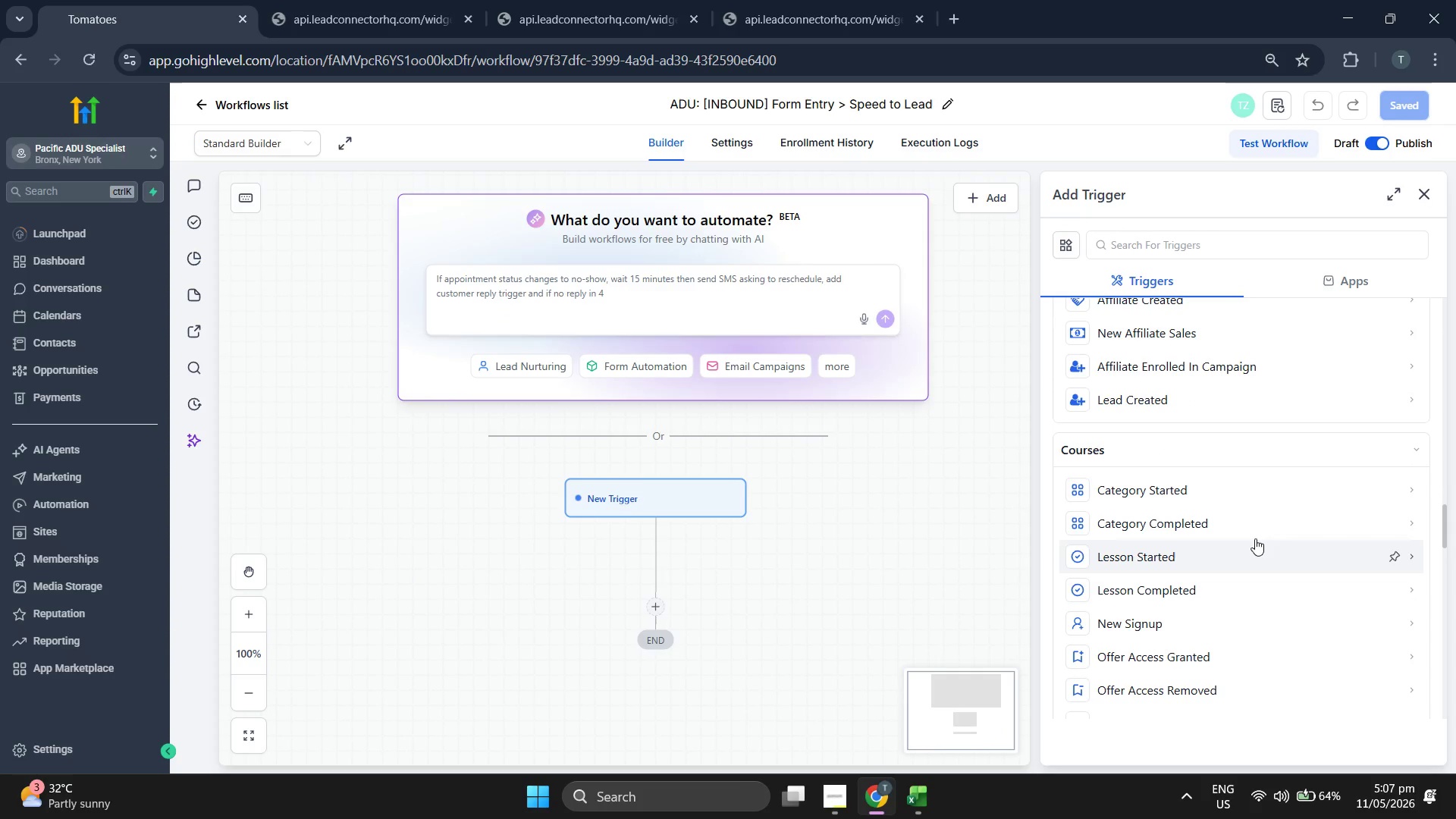 
scroll: coordinate [1288, 454], scroll_direction: down, amount: 7.0
 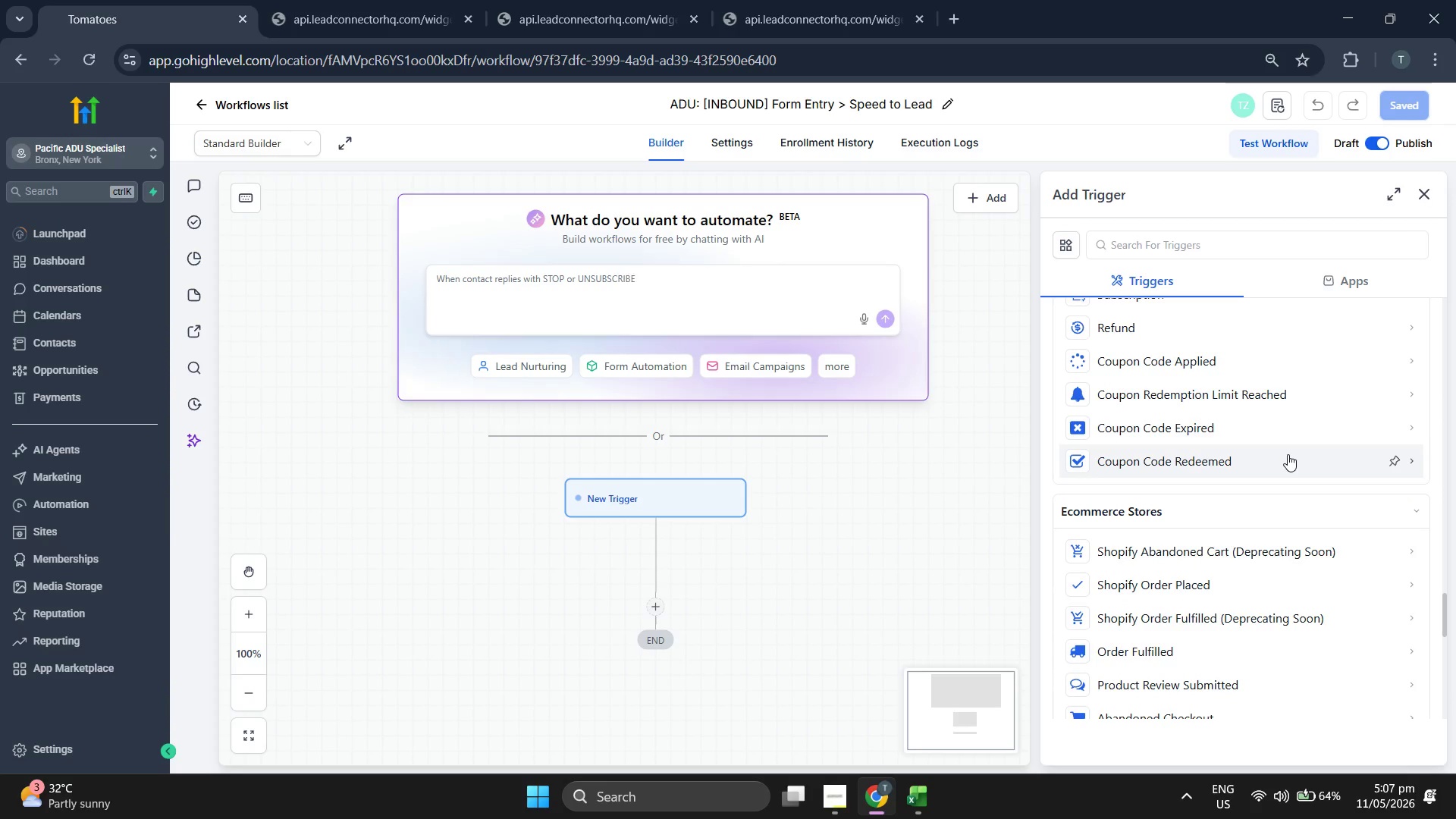 
scroll: coordinate [1205, 526], scroll_direction: down, amount: 4.0
 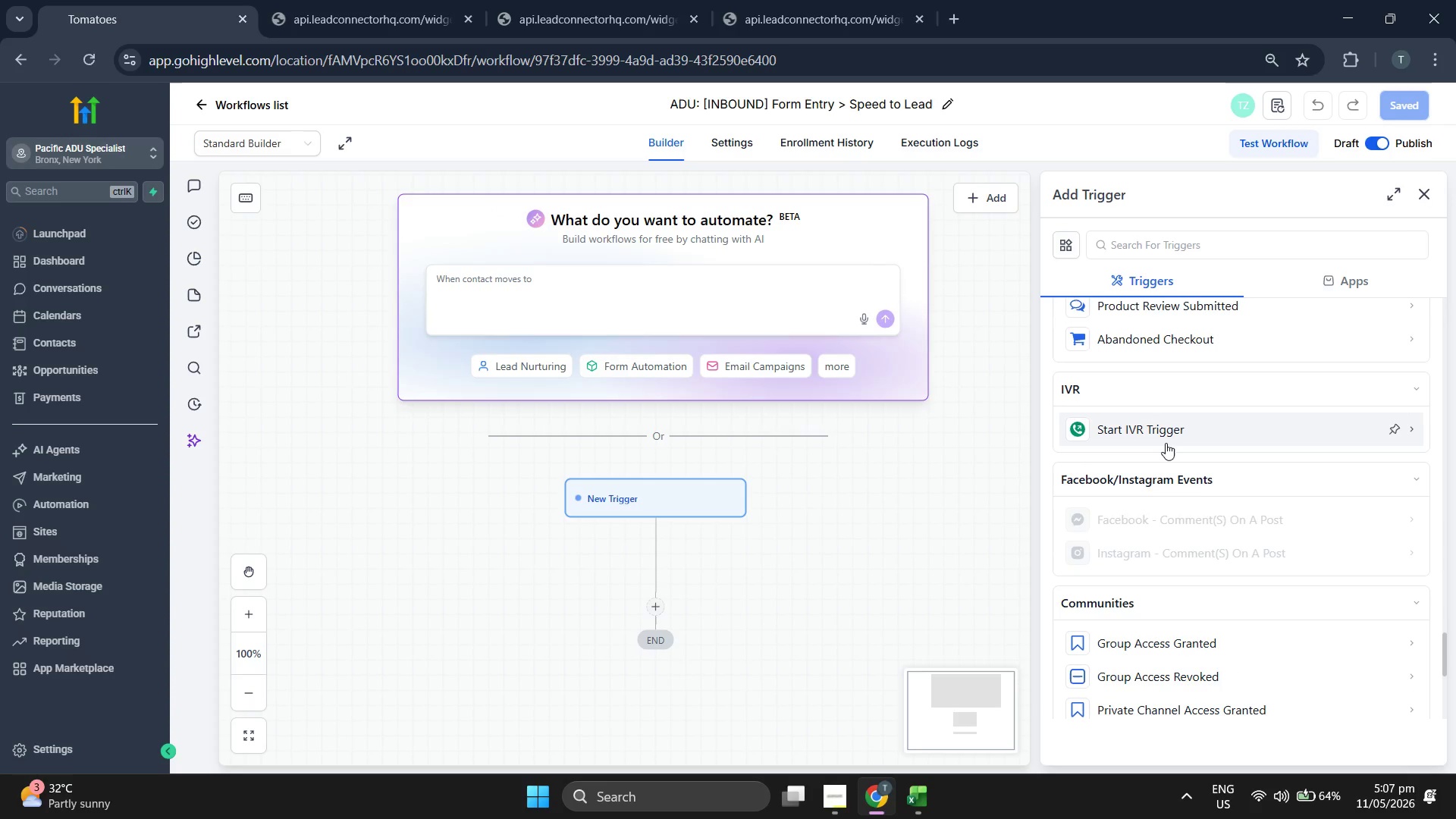 
wait(8.7)
 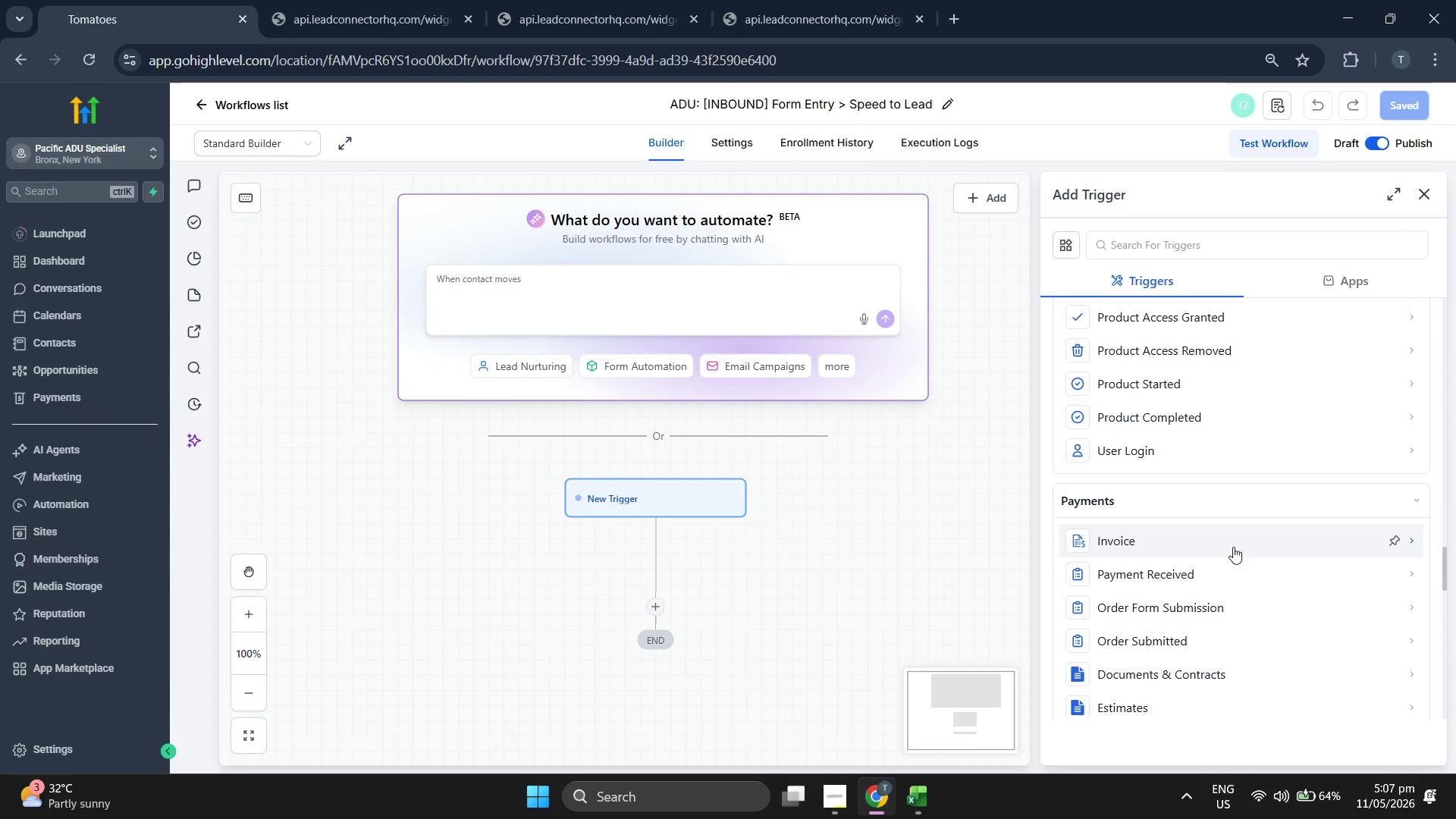 
left_click([918, 105])
 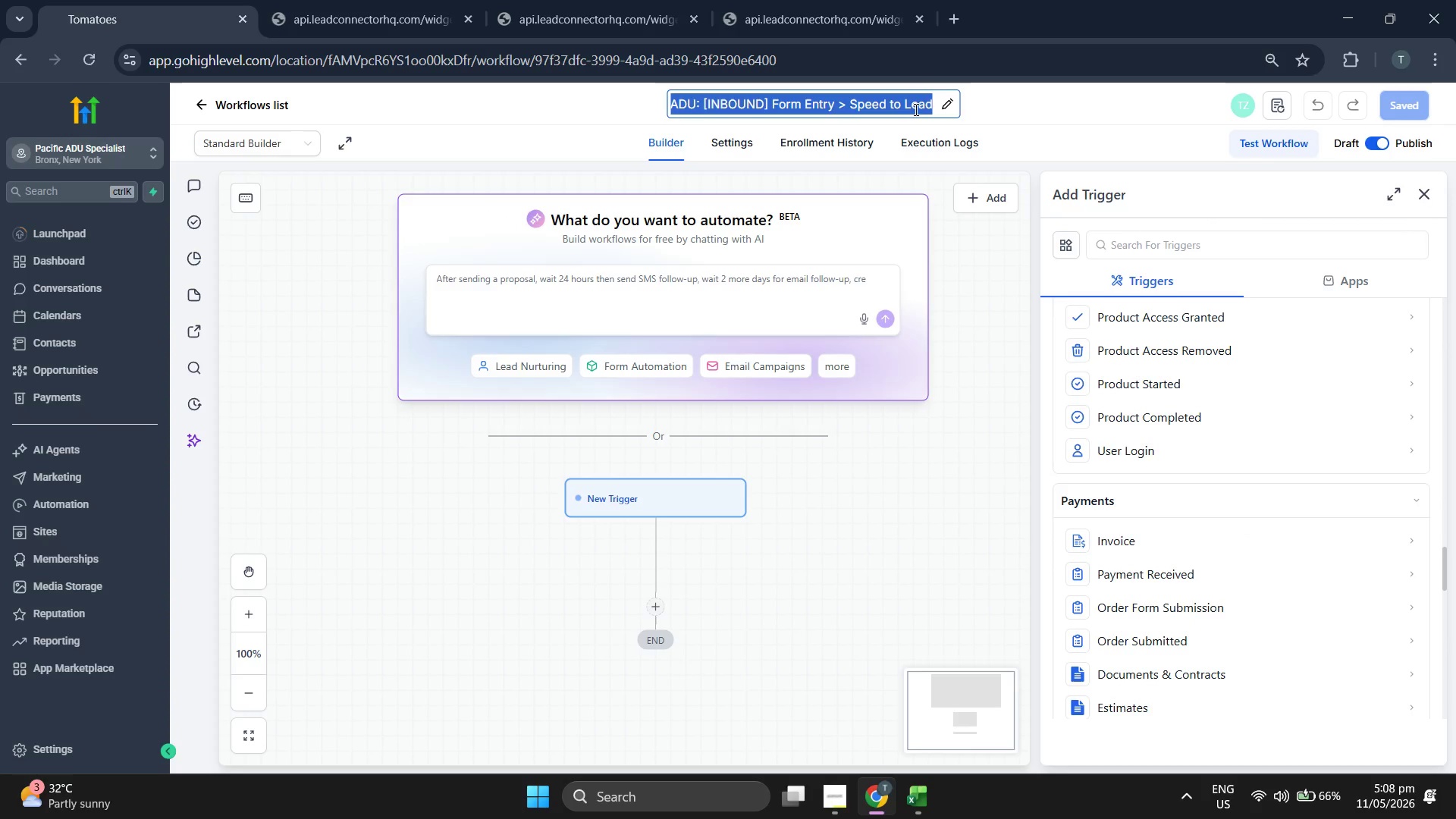 
scroll: coordinate [1232, 535], scroll_direction: down, amount: 4.0
 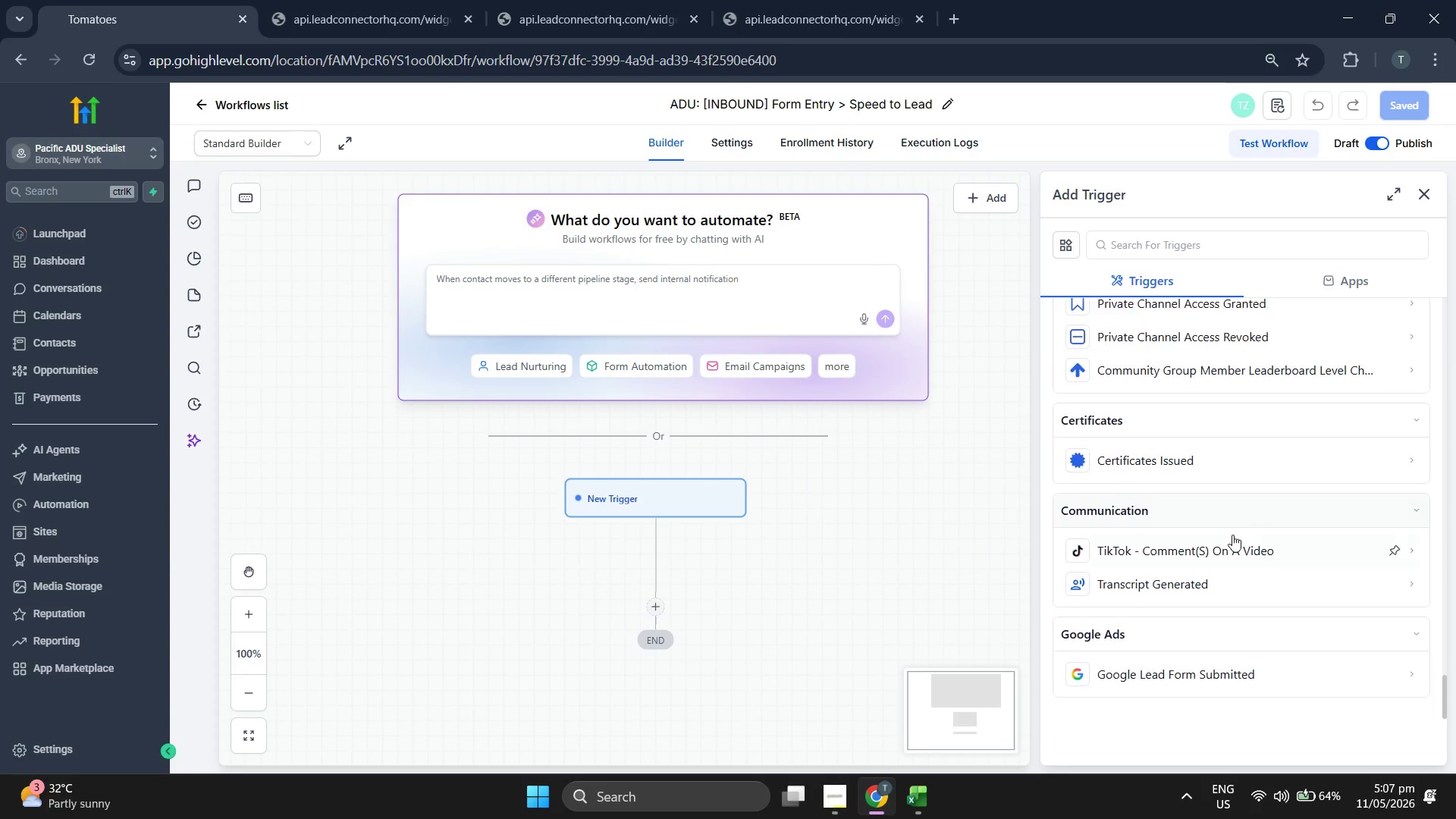 
scroll: coordinate [1232, 535], scroll_direction: up, amount: 7.0
 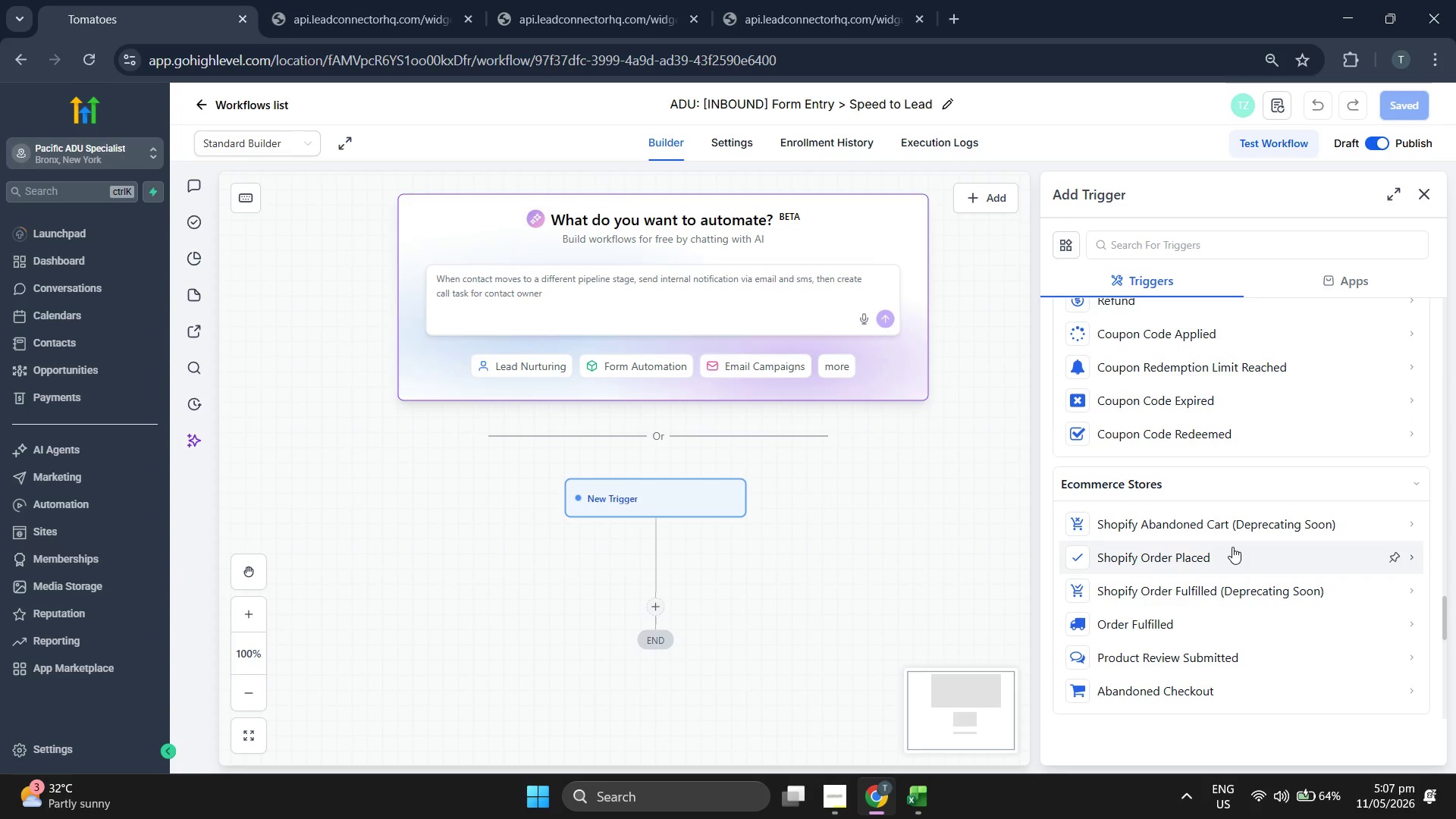 
triple_click([920, 103])
 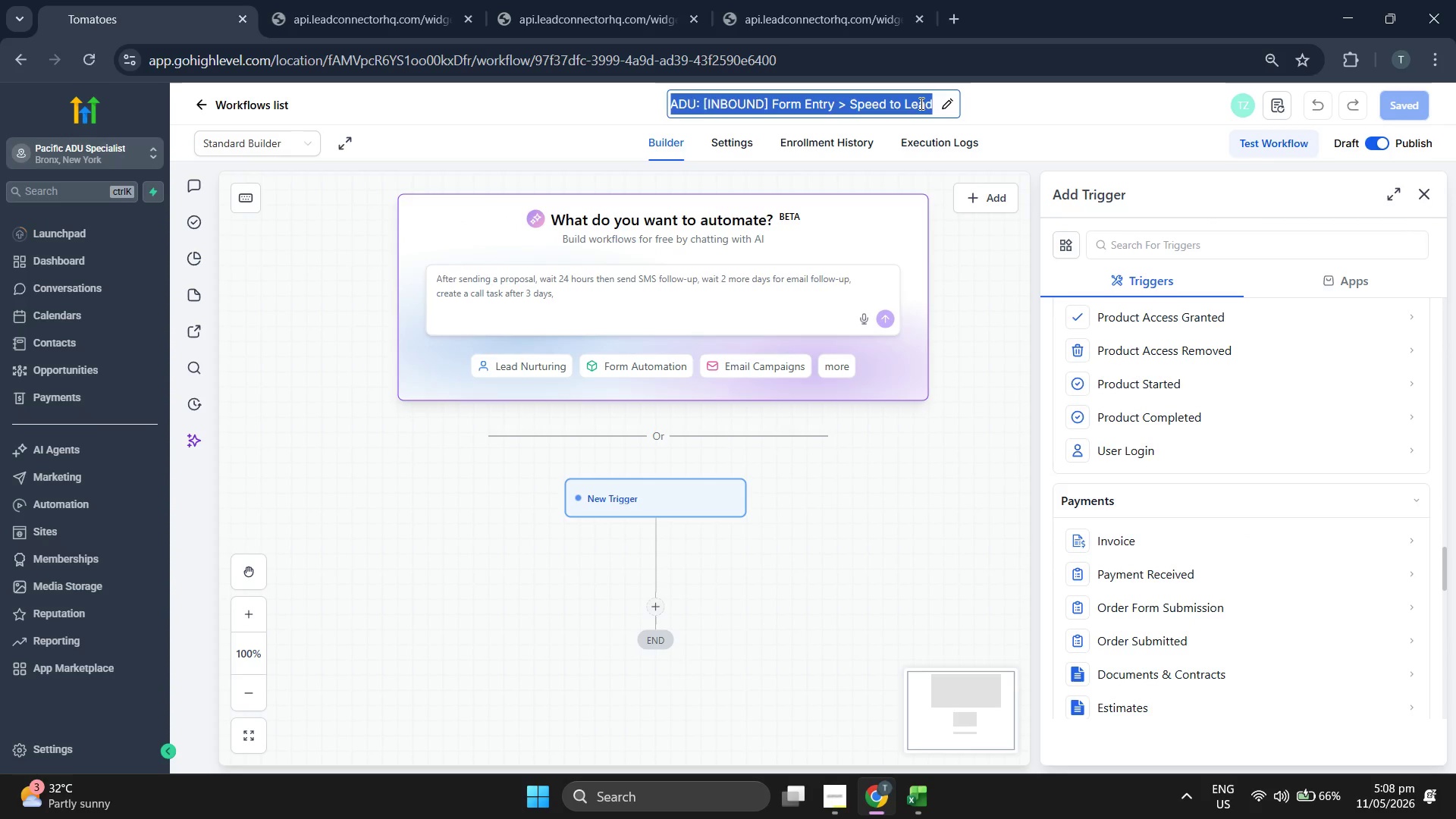 
triple_click([920, 103])
 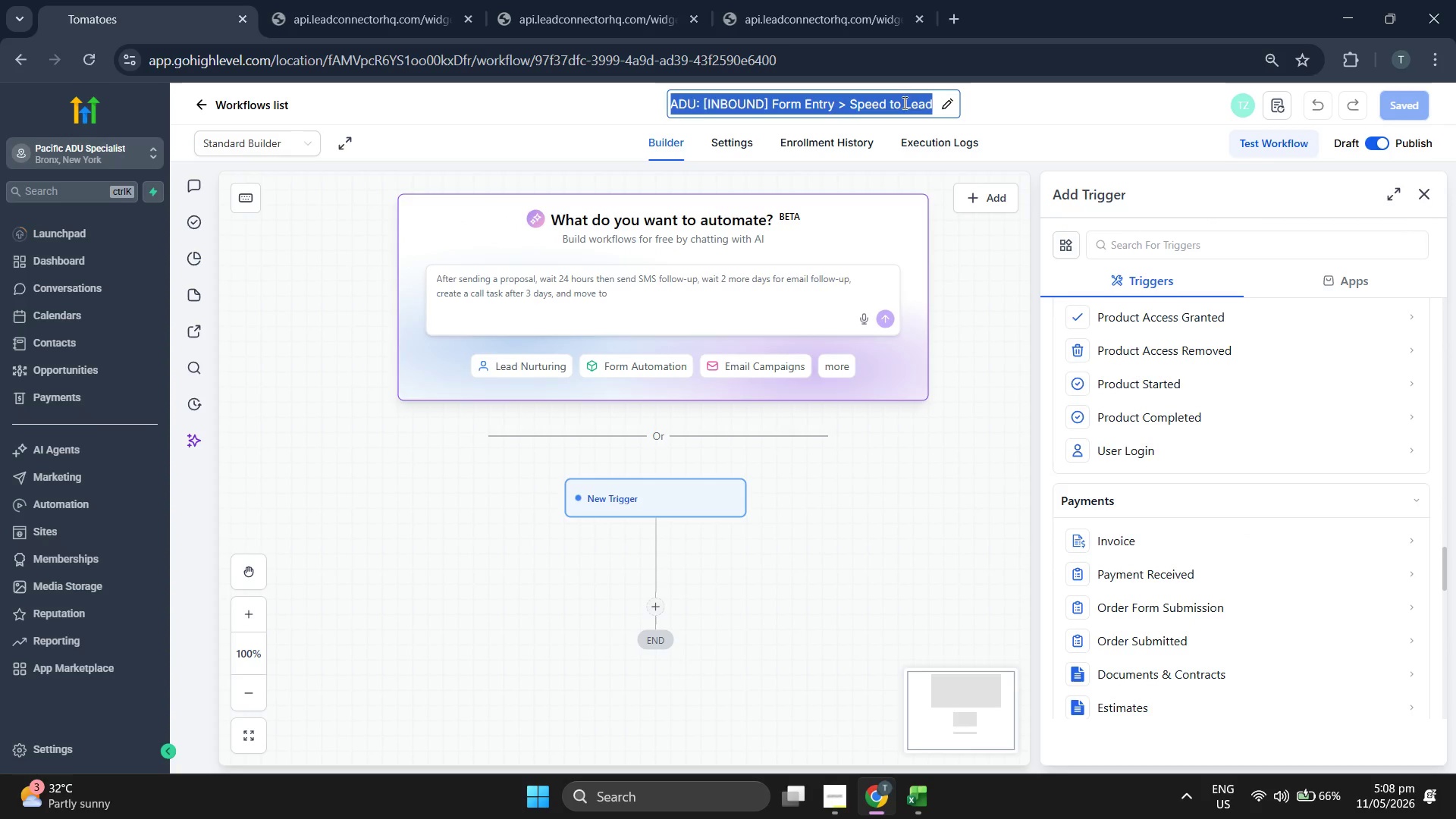 
scroll: coordinate [1232, 547], scroll_direction: up, amount: 3.0
 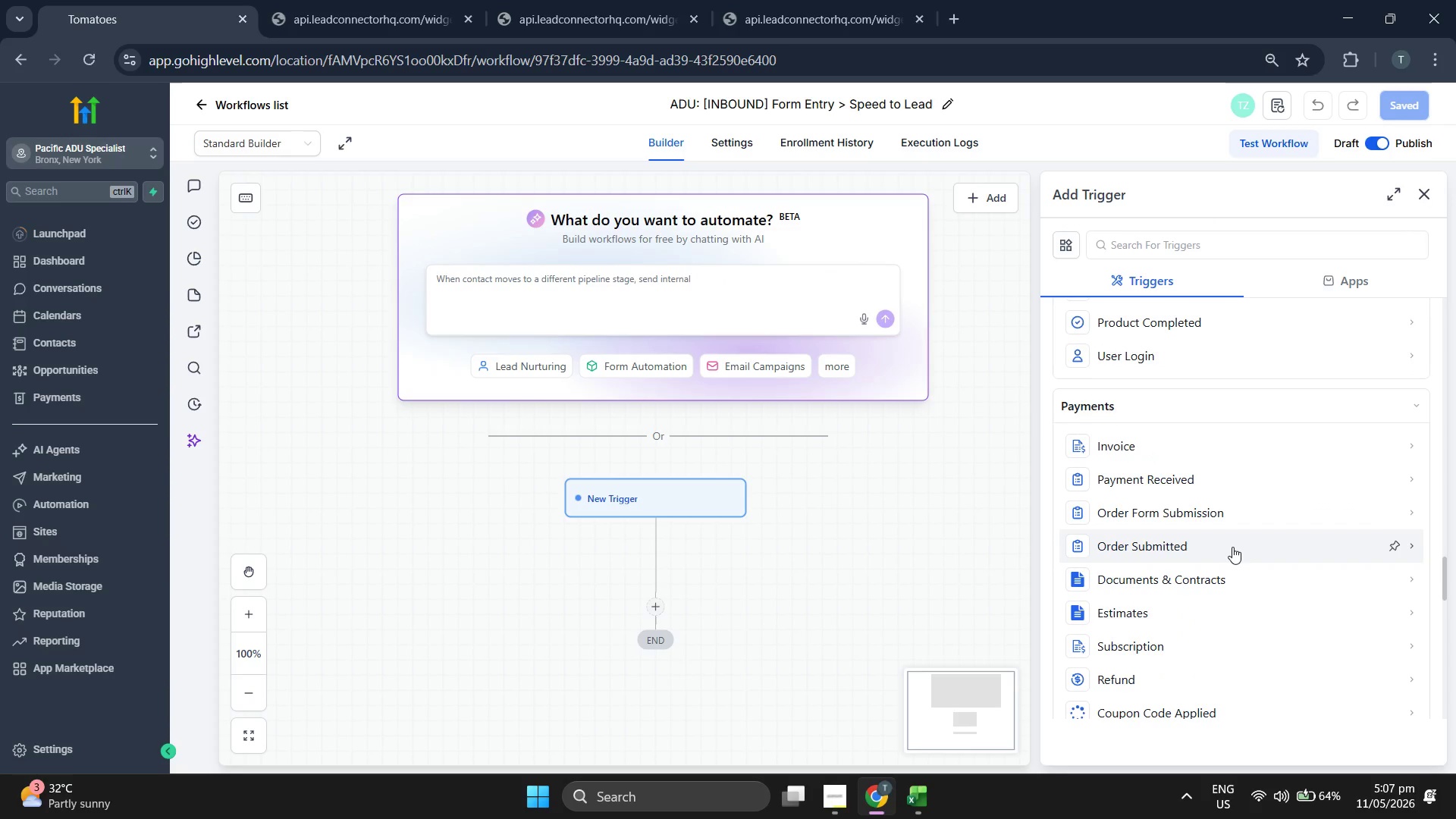 
triple_click([902, 102])
 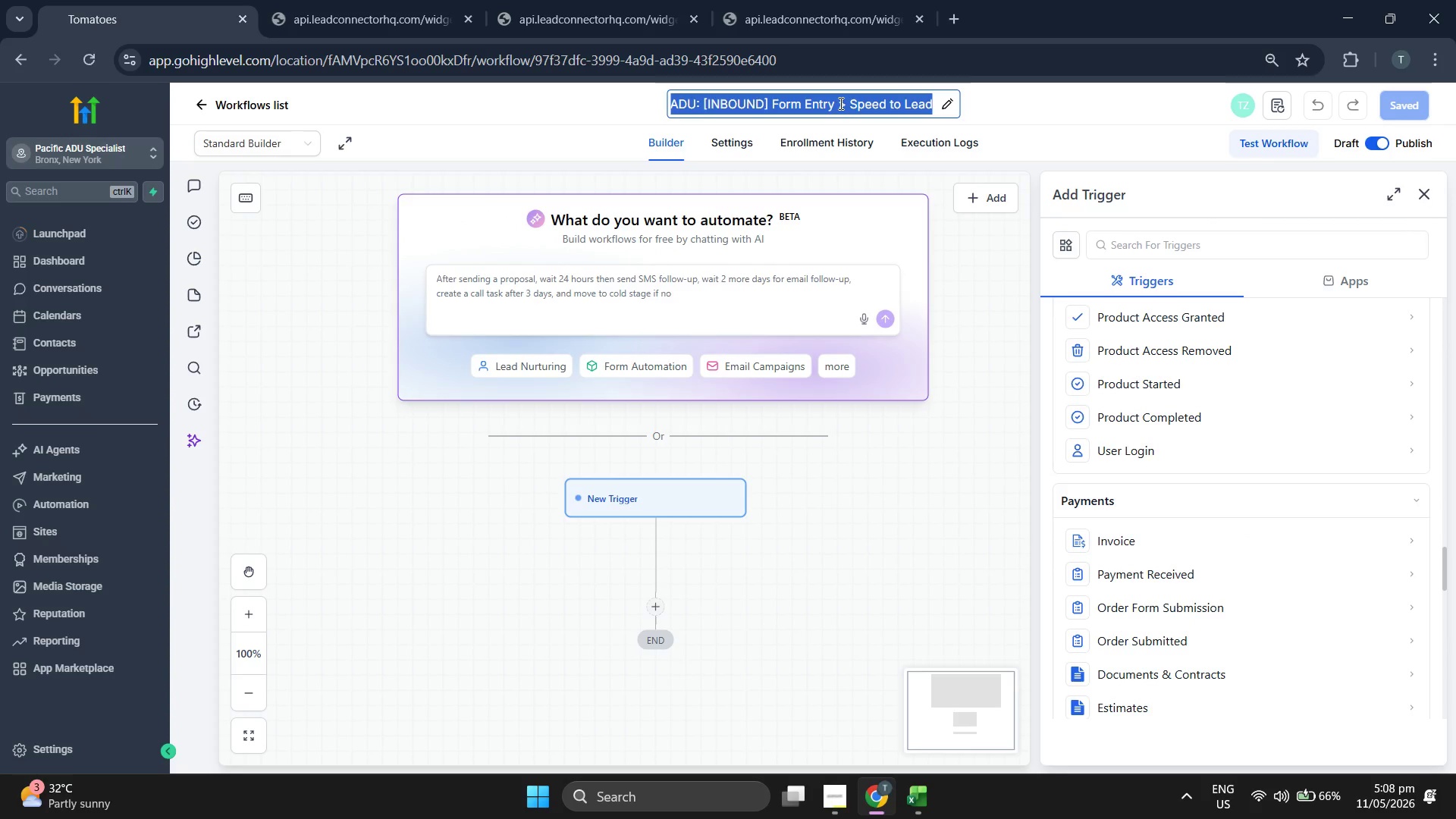 
triple_click([839, 103])
 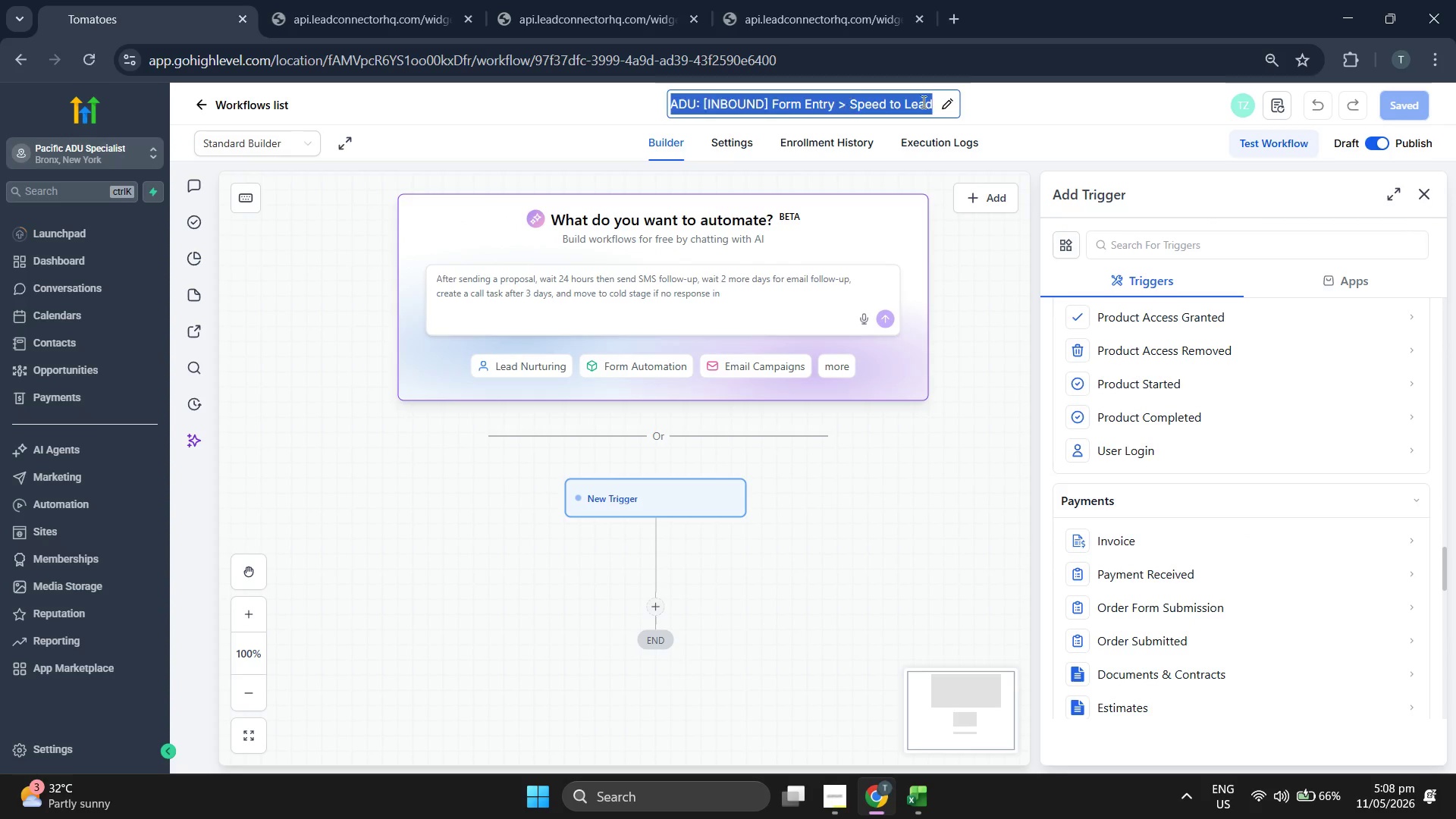 
triple_click([1008, 102])
 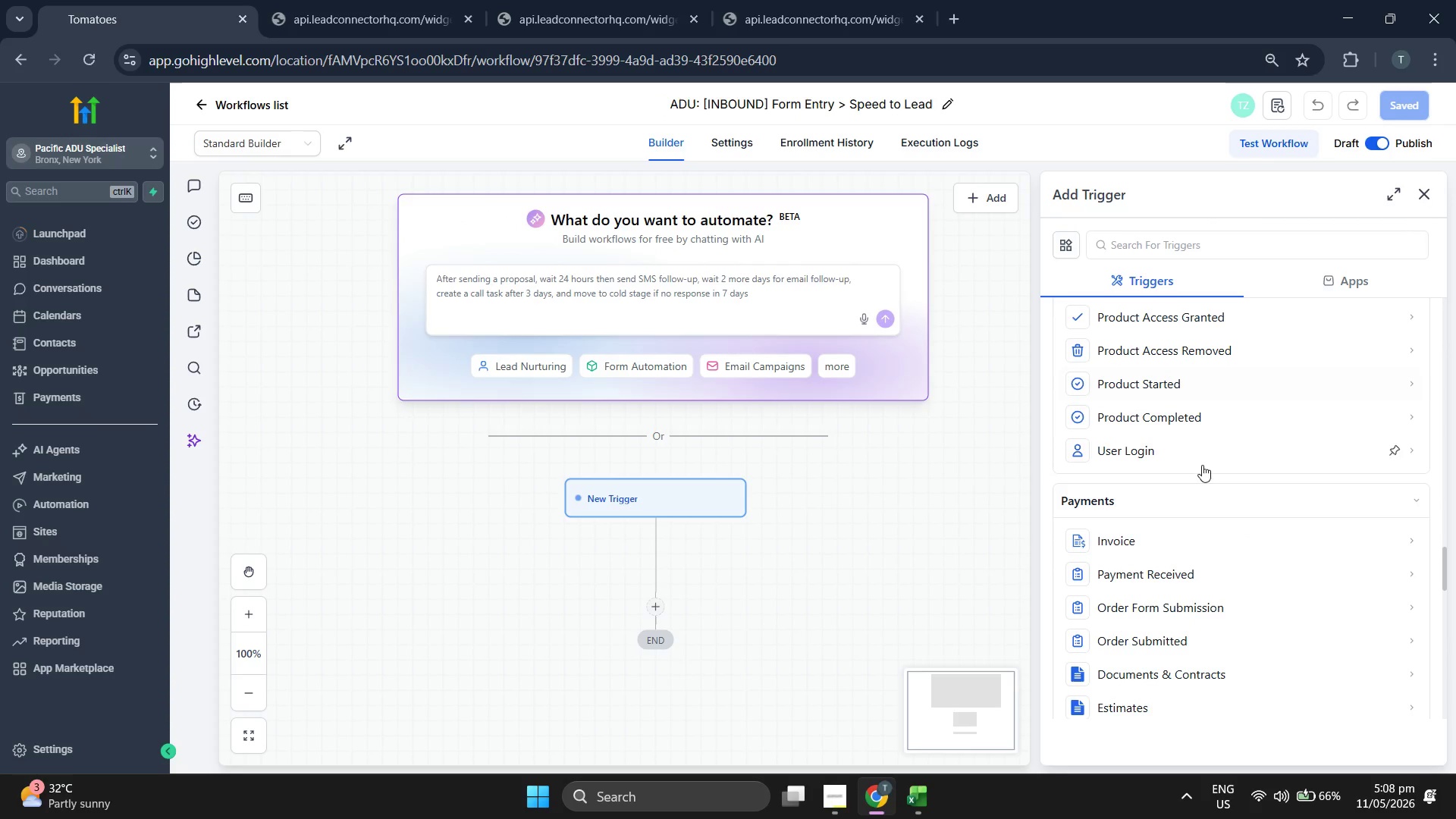 
scroll: coordinate [1233, 547], scroll_direction: up, amount: 1.0
 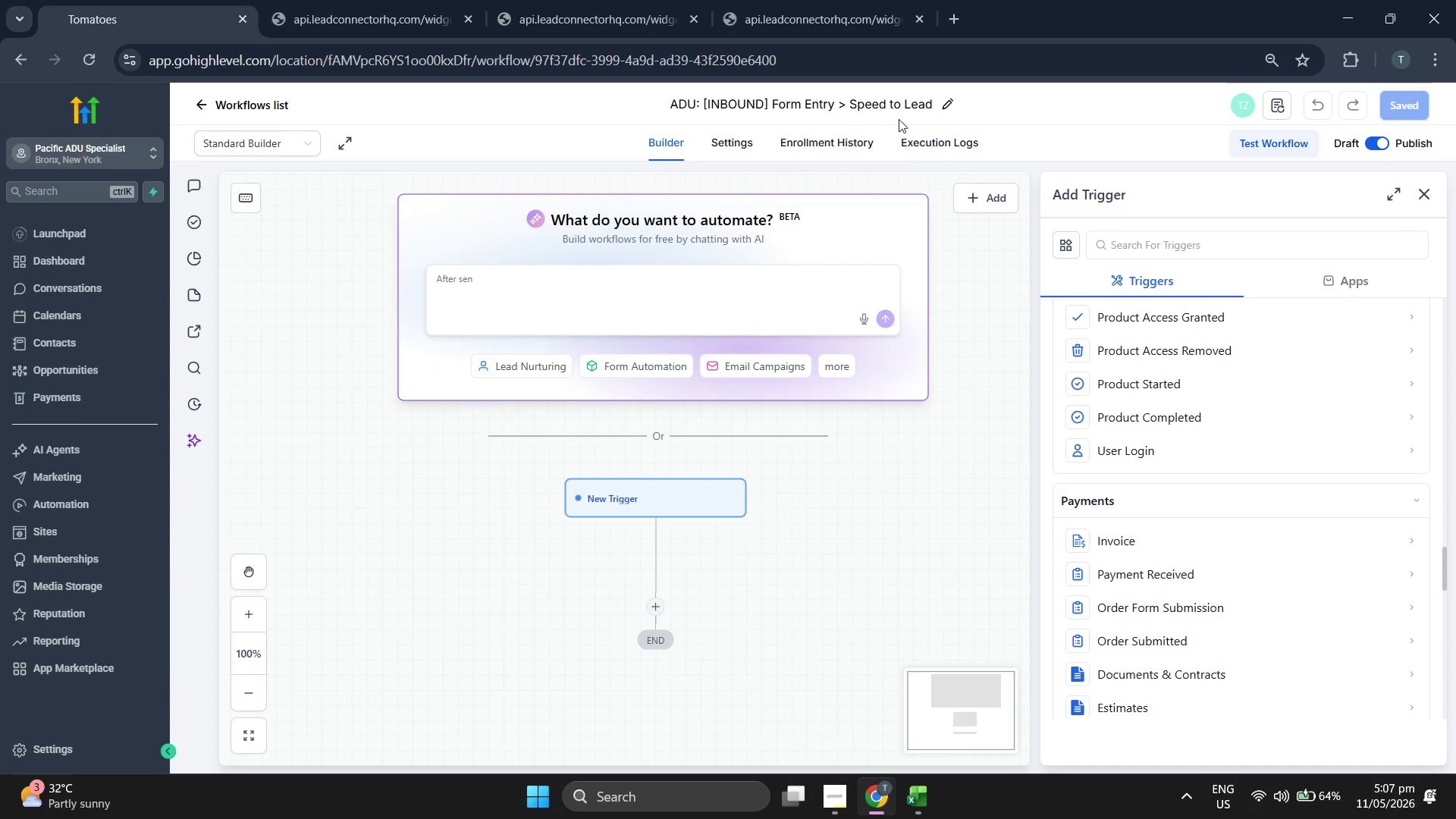 
wait(7.86)
 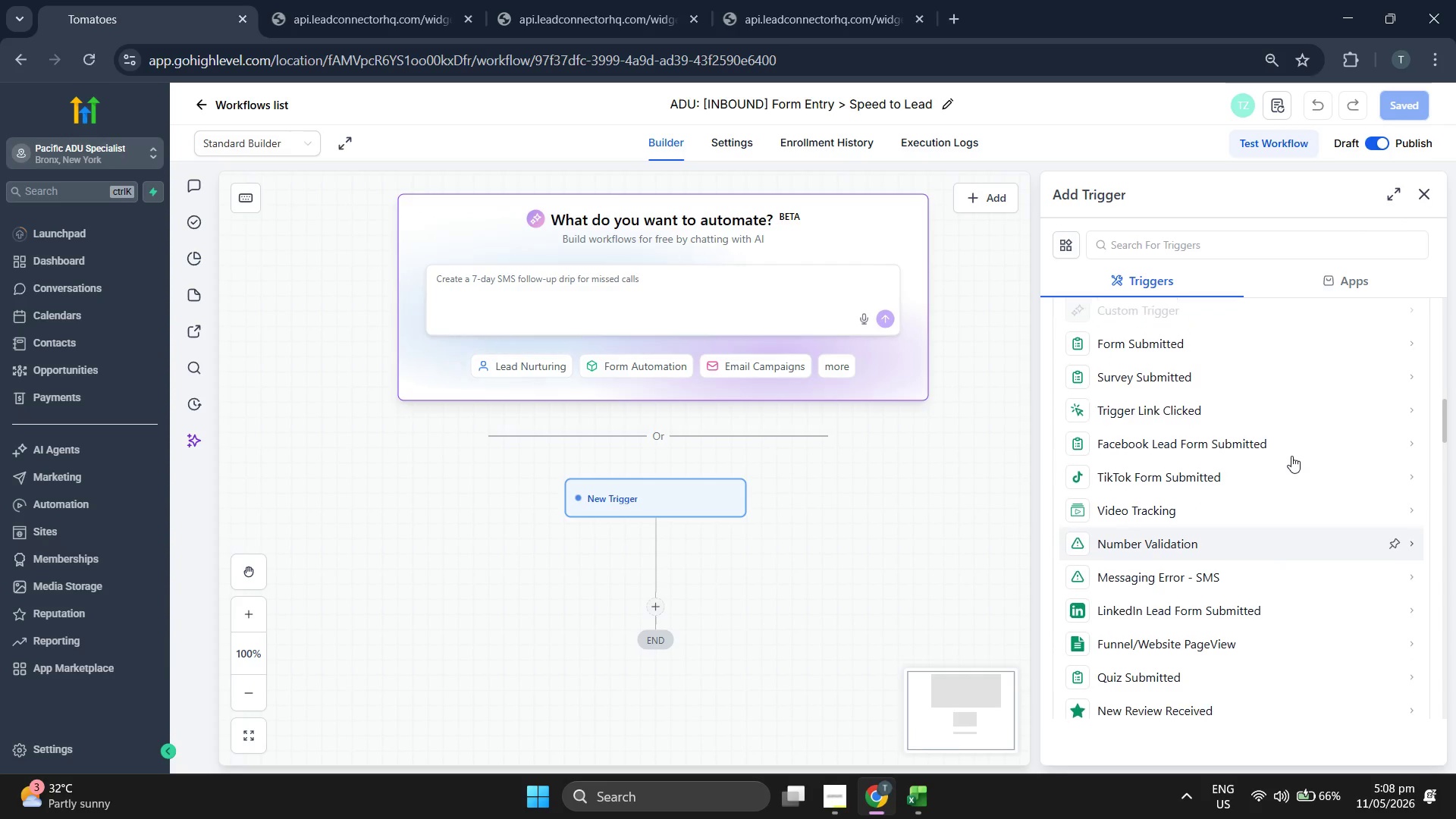 
left_click([1232, 350])
 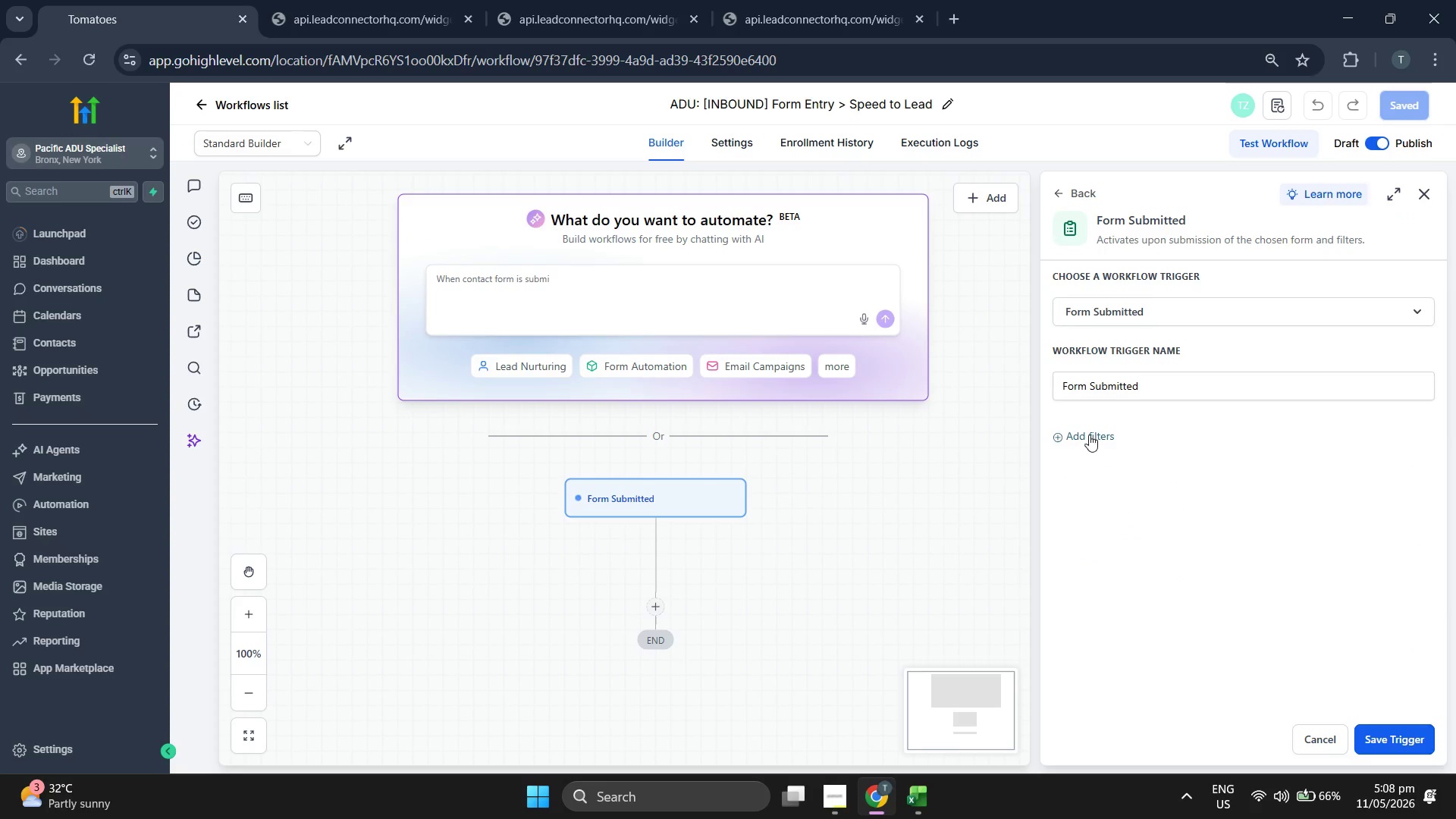 
scroll: coordinate [1203, 472], scroll_direction: up, amount: 2.0
 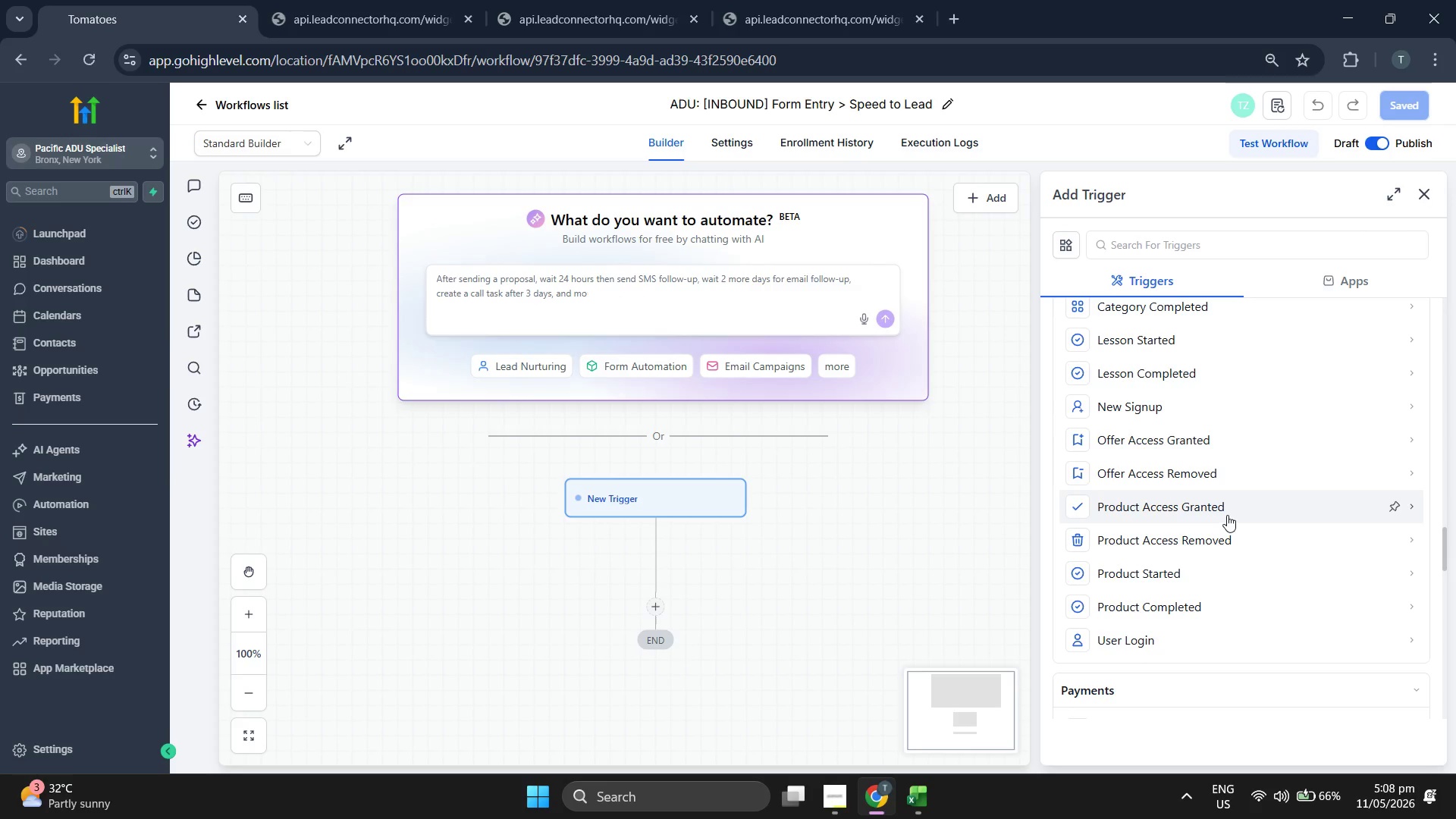 
double_click([1114, 462])
 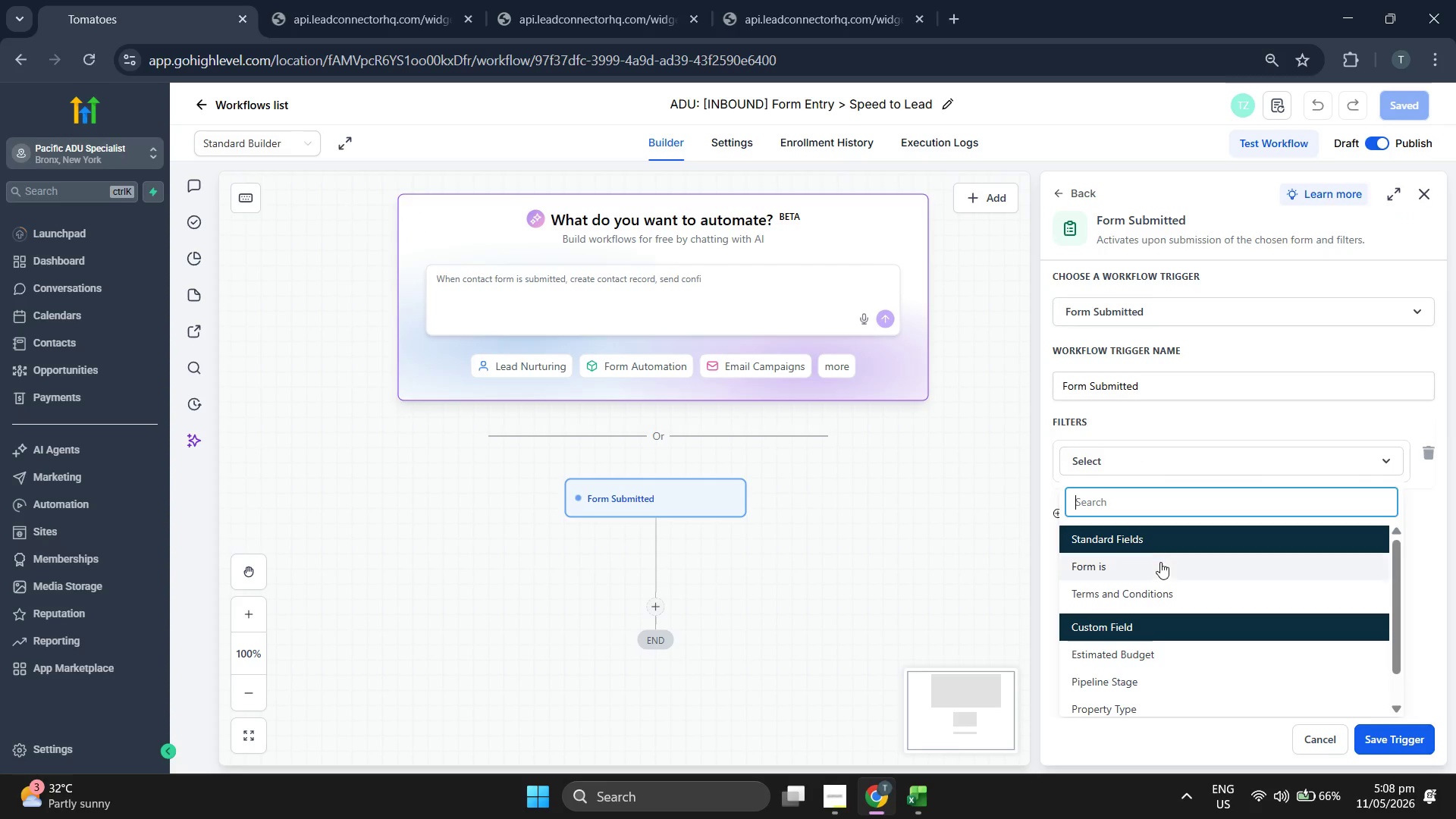 
left_click([1160, 566])
 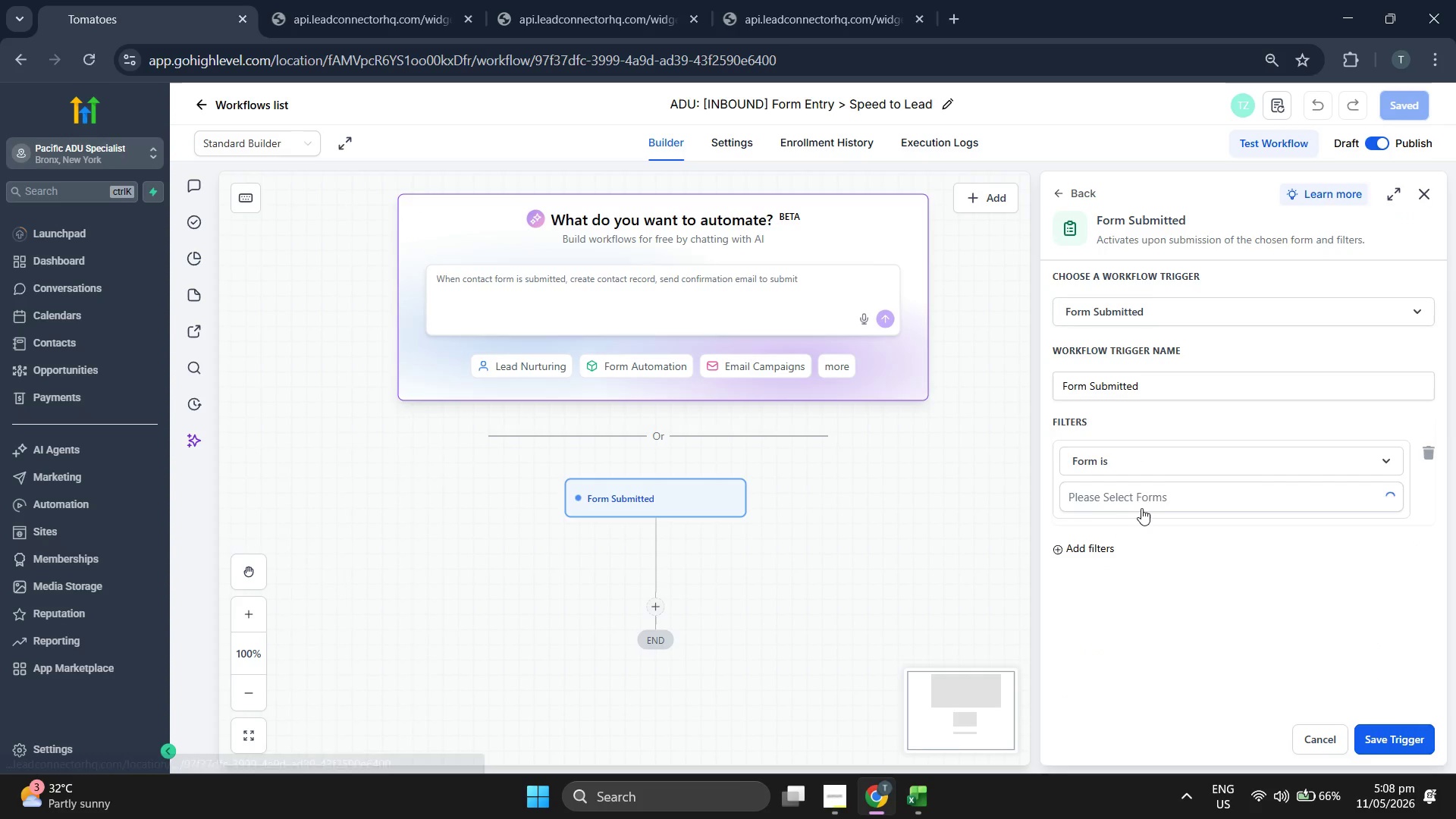 
scroll: coordinate [1229, 519], scroll_direction: up, amount: 11.0
 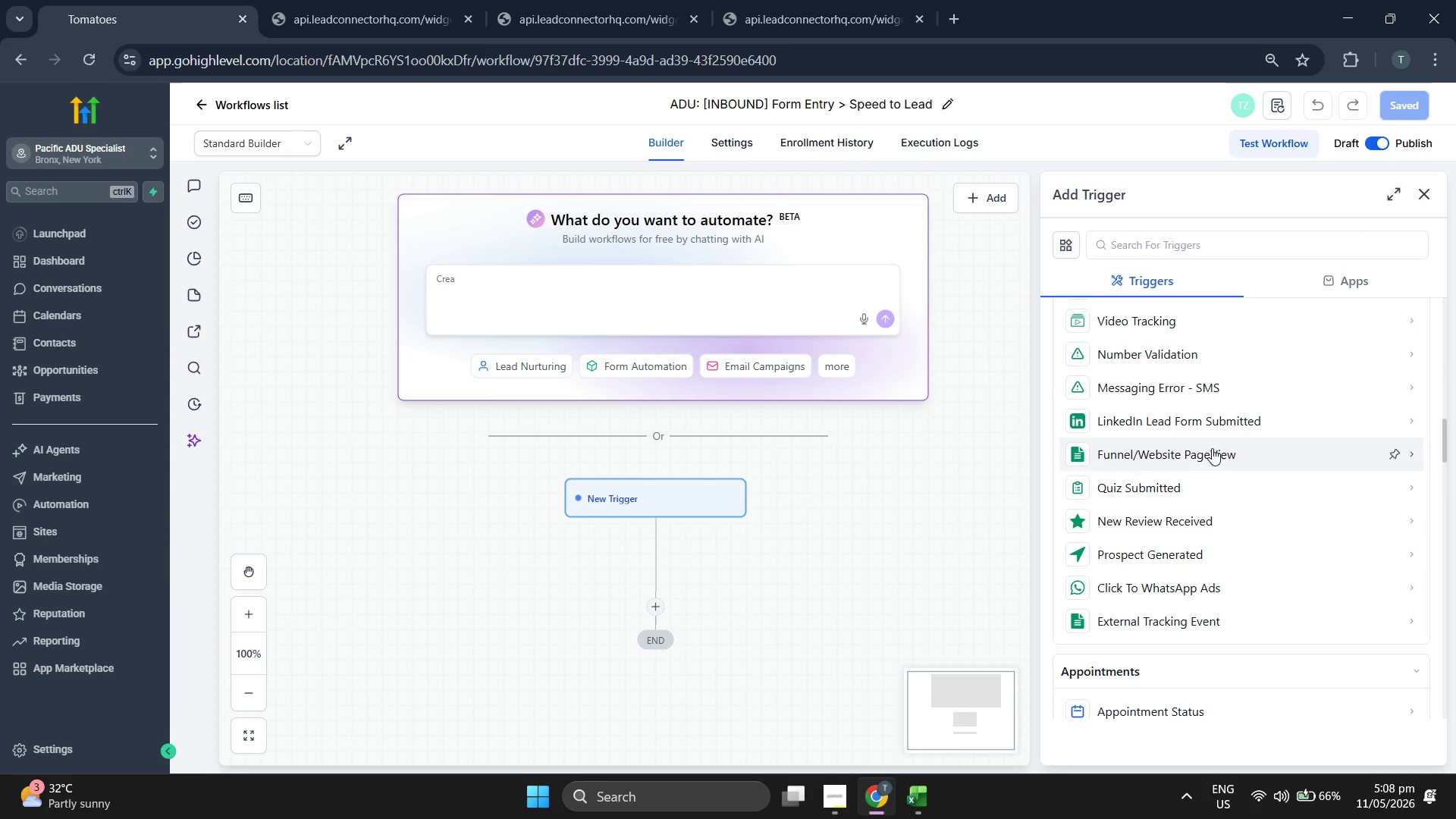 
left_click([1143, 501])
 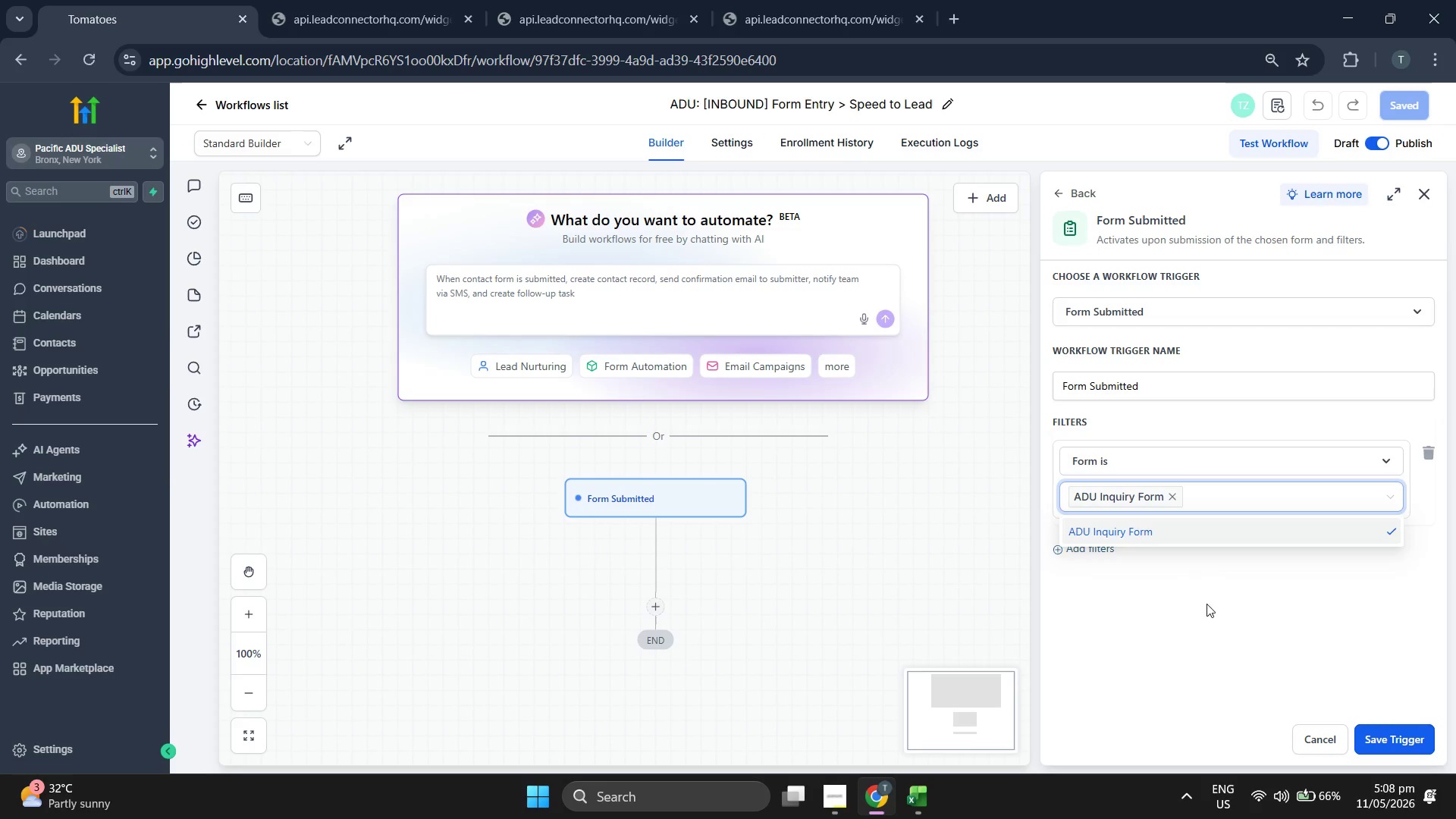 
scroll: coordinate [1295, 451], scroll_direction: up, amount: 1.0
 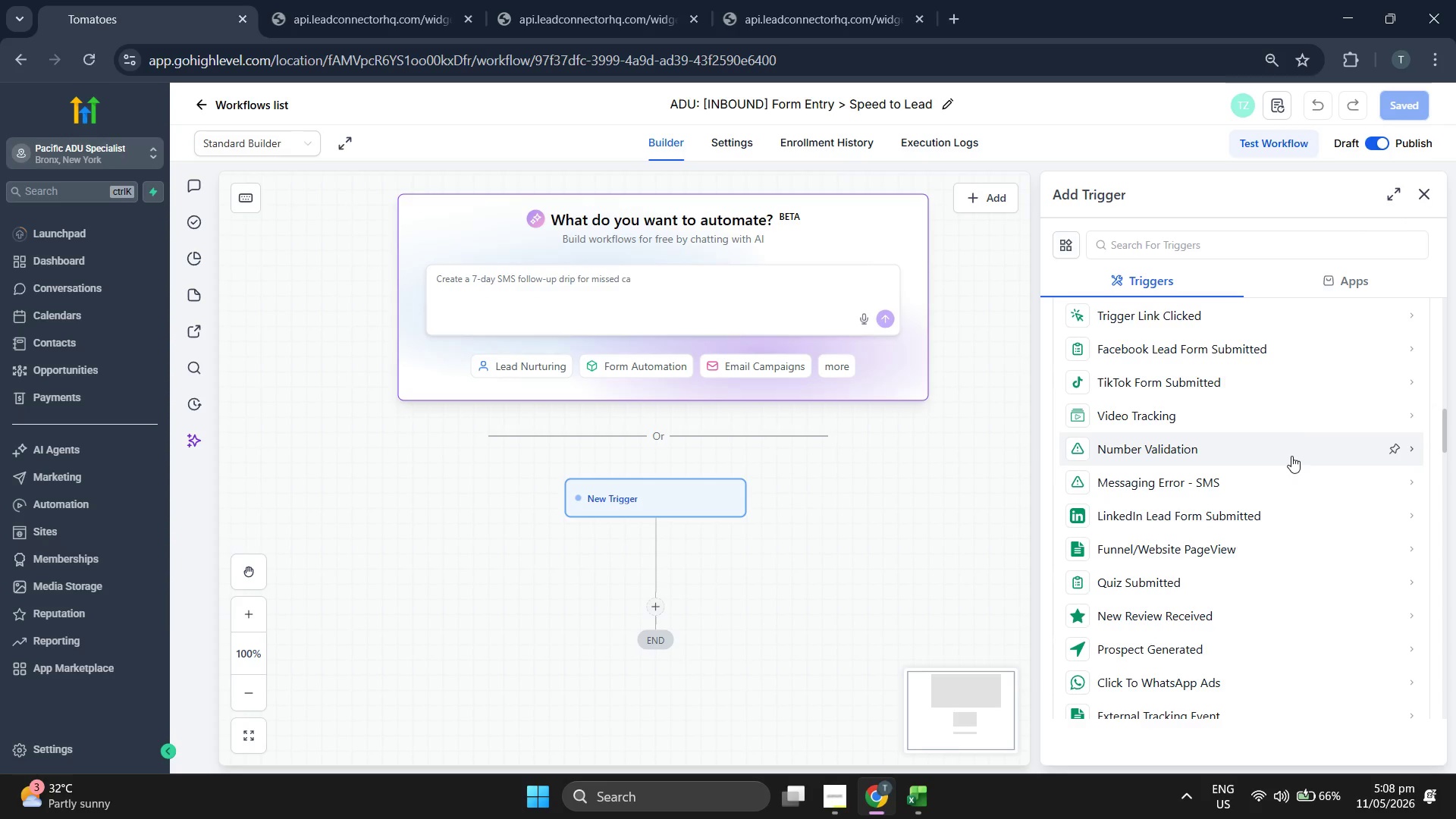 
left_click([1415, 752])
 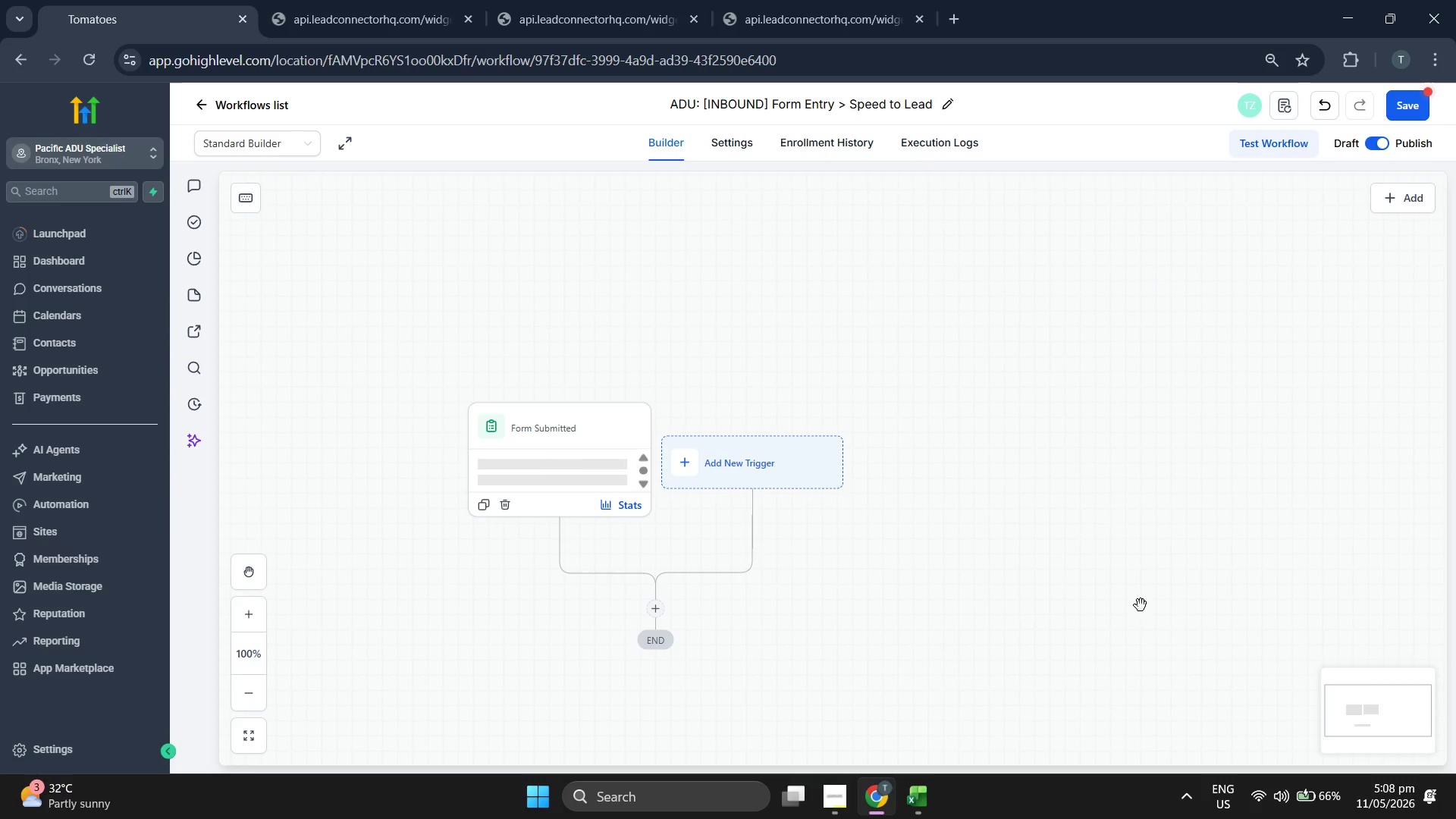 
scroll: coordinate [1291, 456], scroll_direction: up, amount: 1.0
 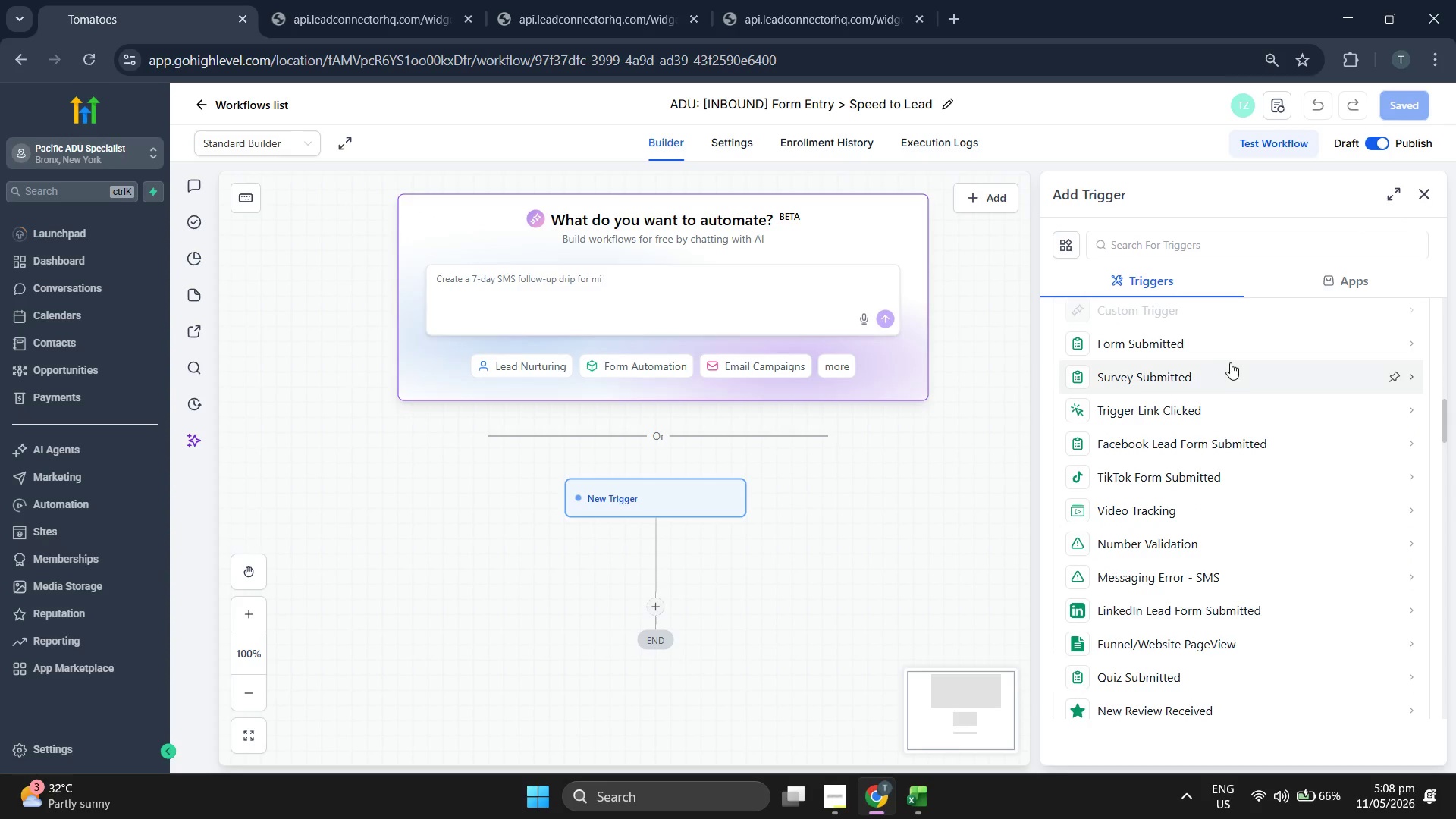 
left_click_drag(start_coordinate=[1043, 551], to_coordinate=[1154, 460])
 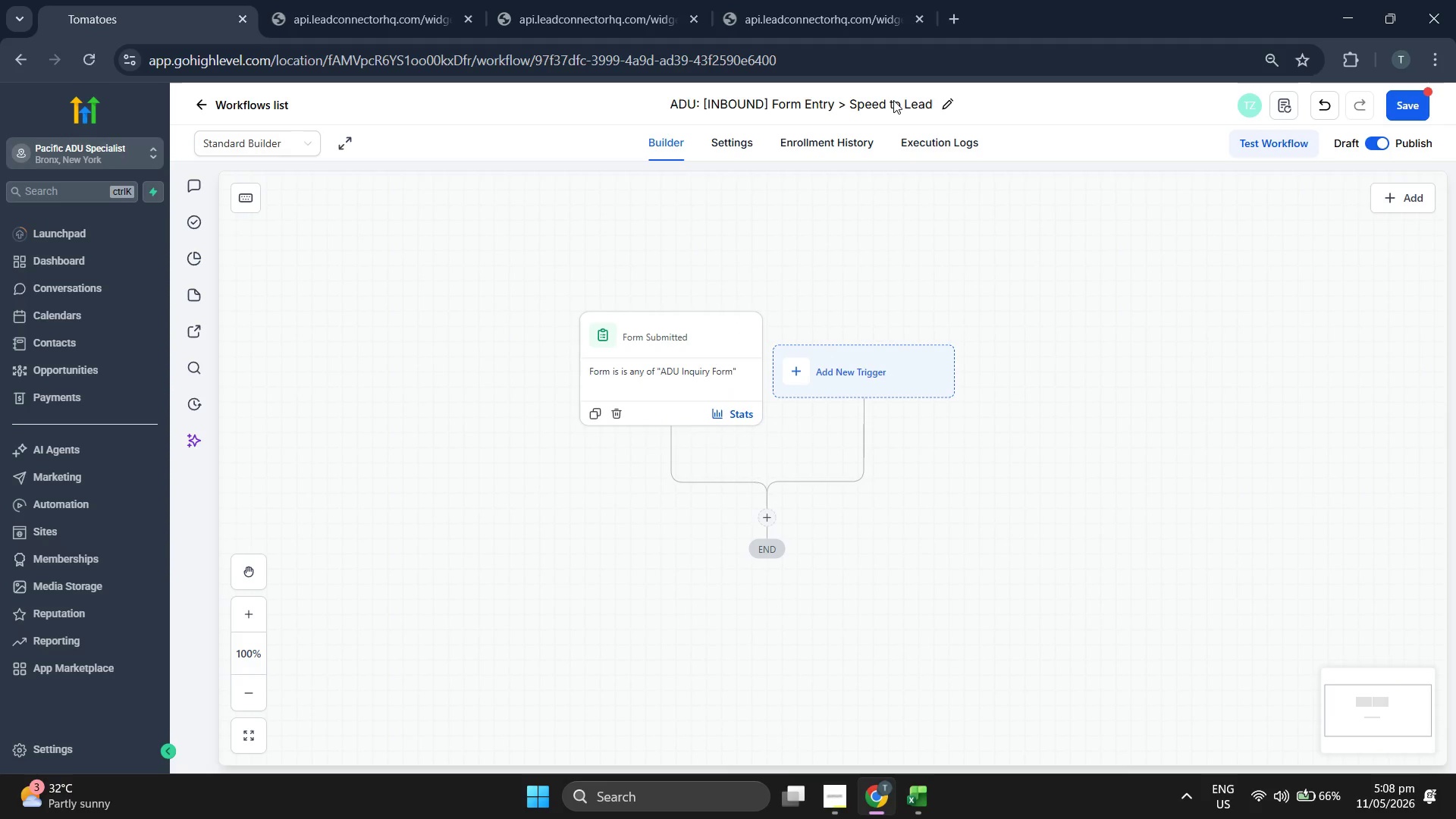 
double_click([893, 100])
 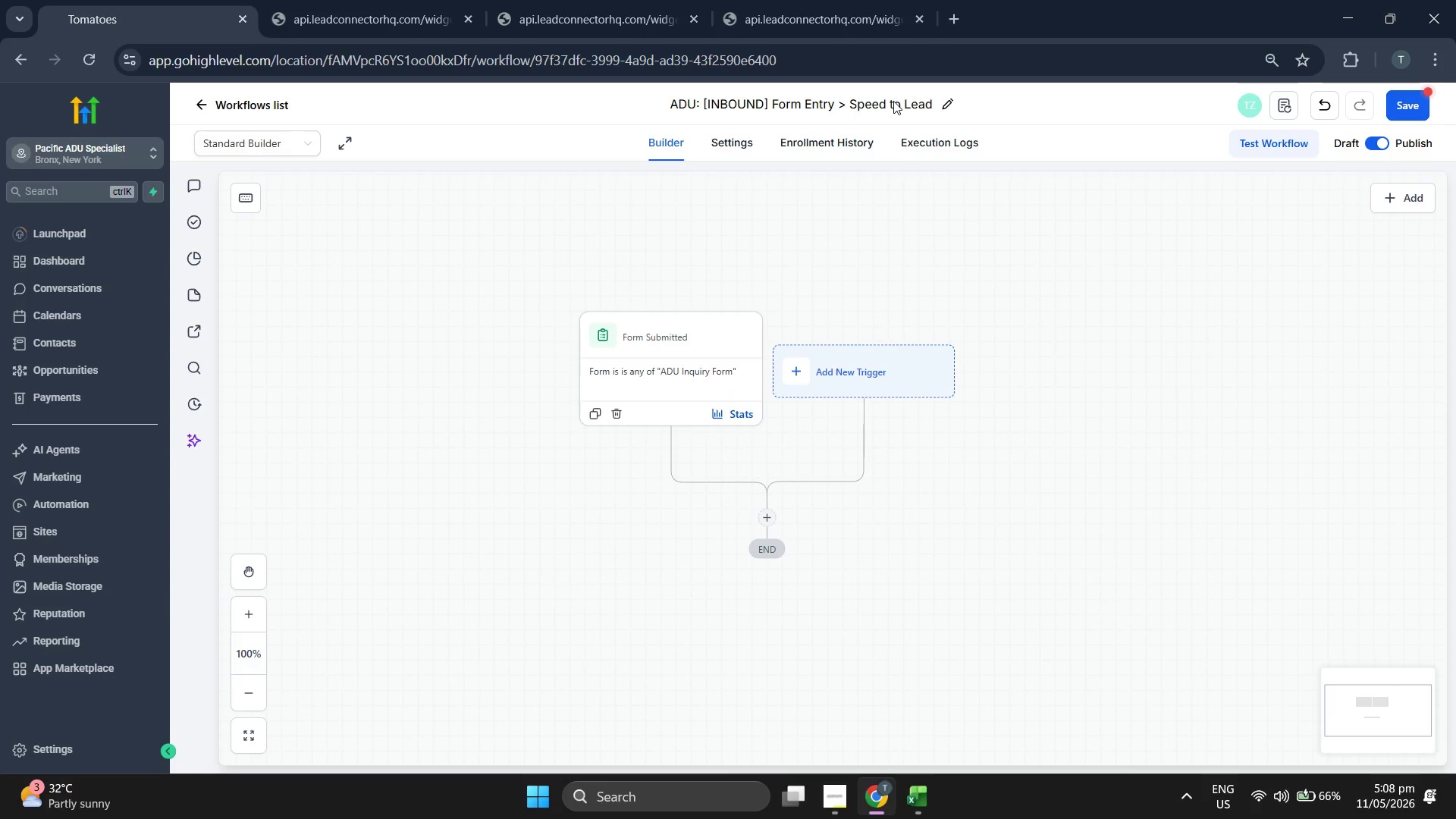 
triple_click([895, 102])
 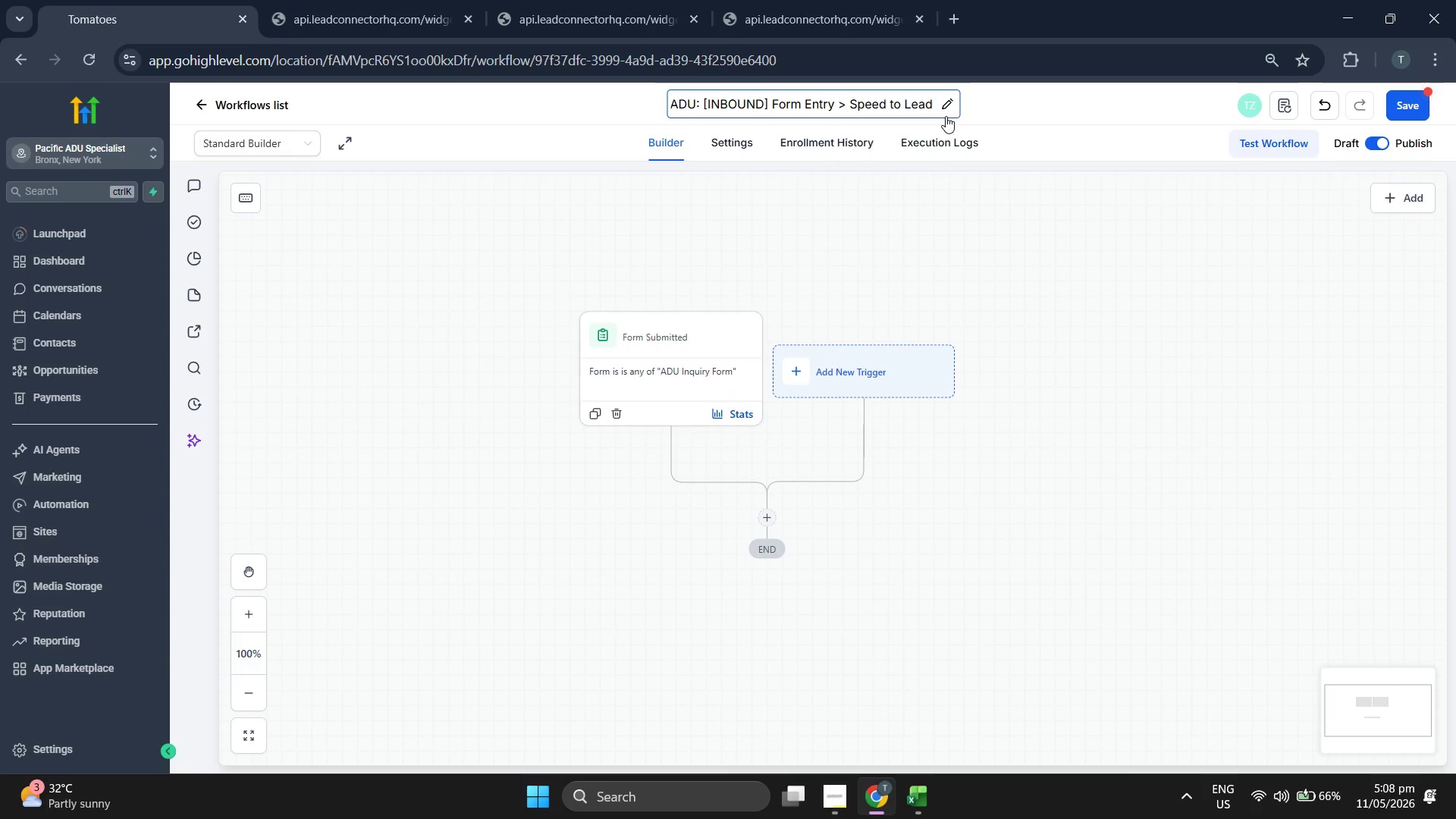 
key(ArrowRight)
 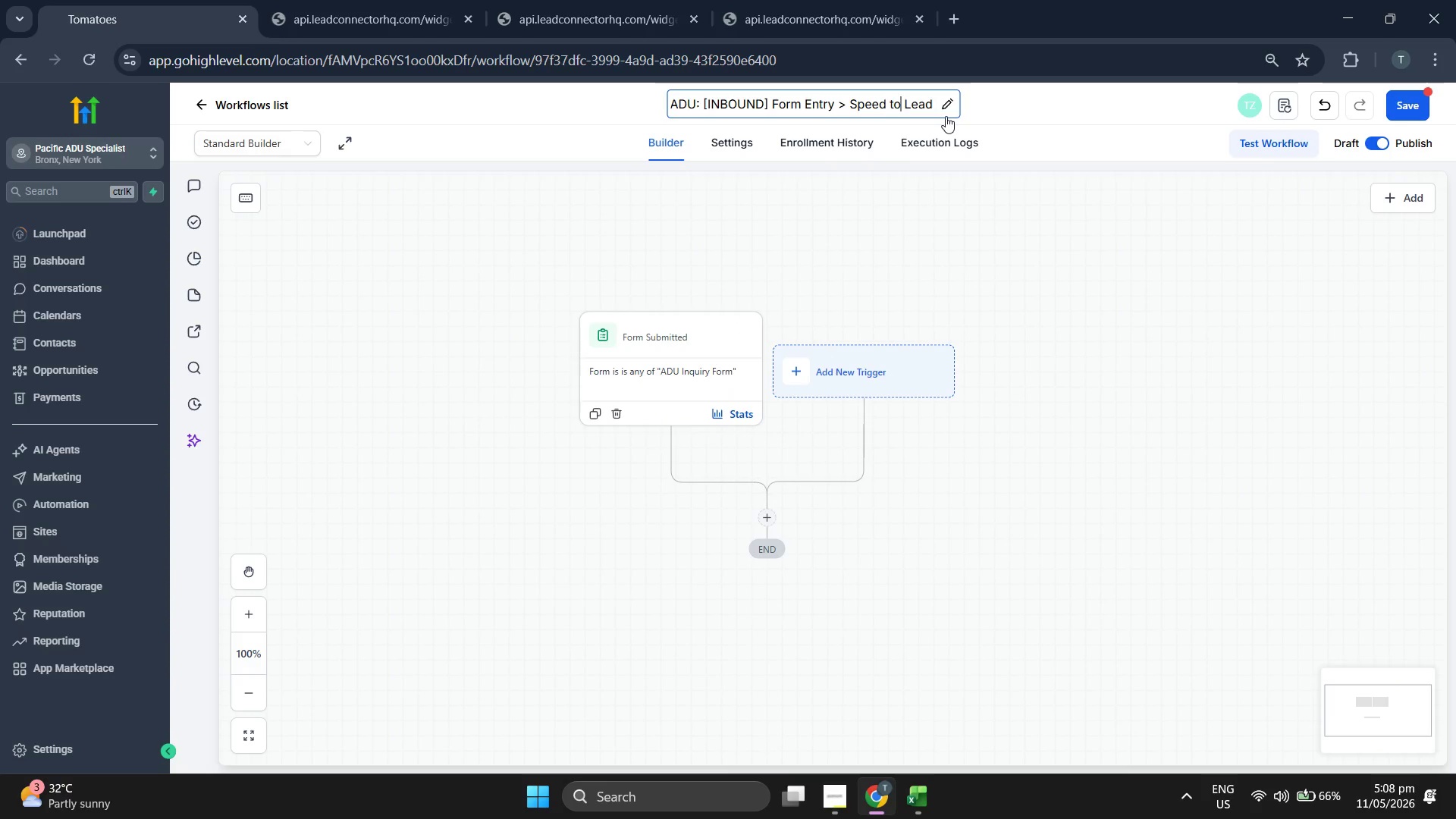 
key(ArrowRight)
 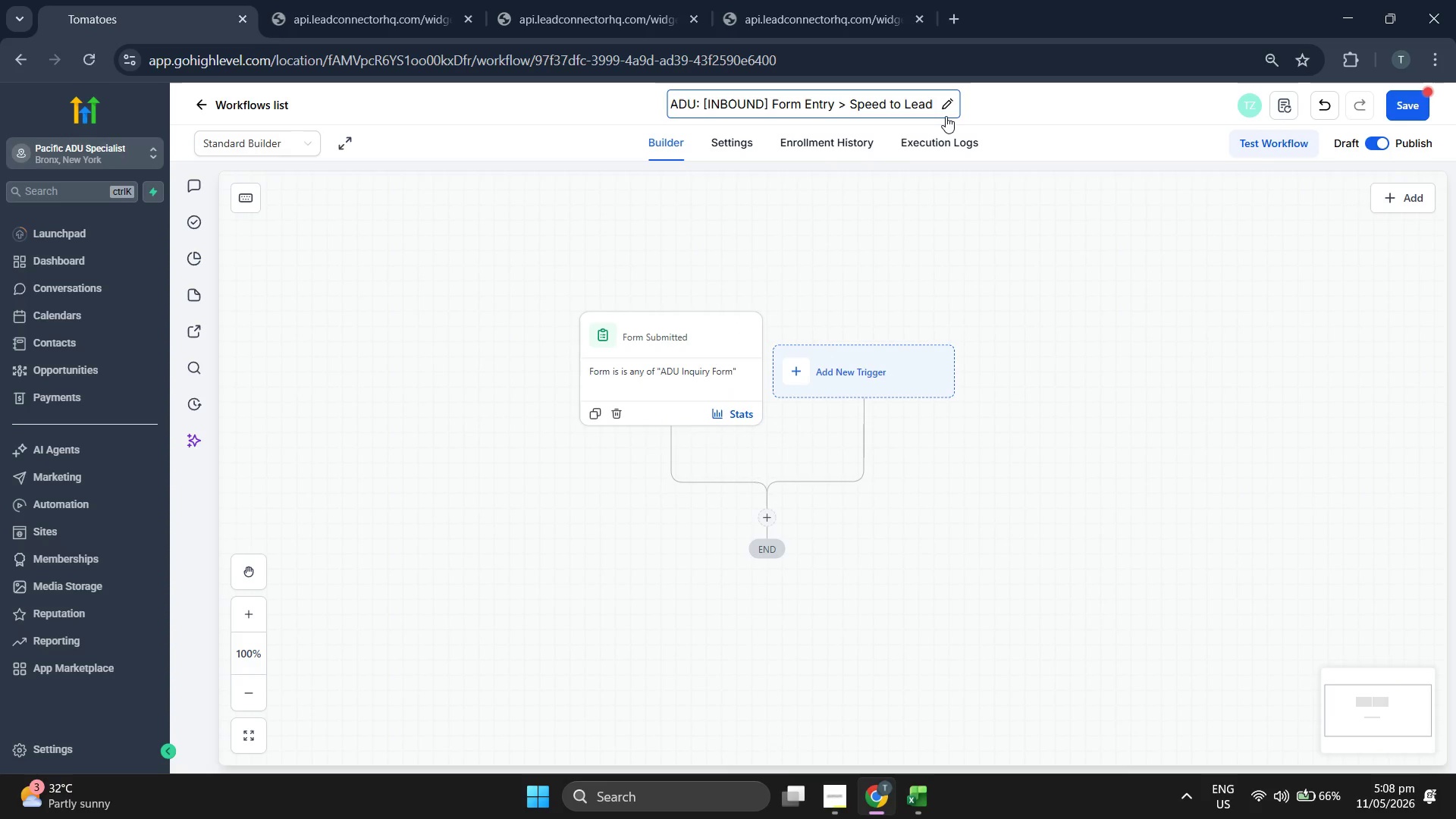 
key(Backspace)
 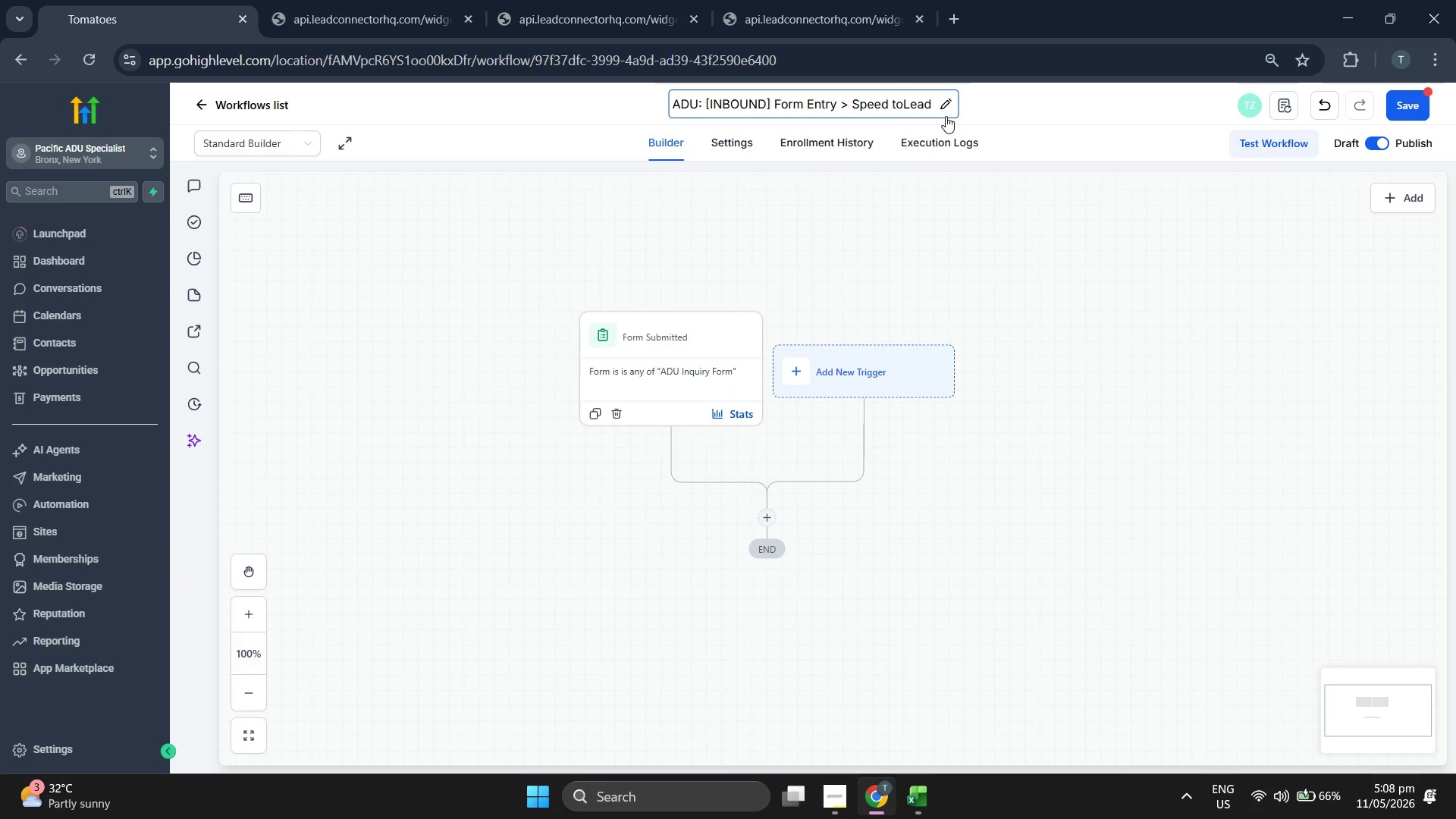 
key(Minus)